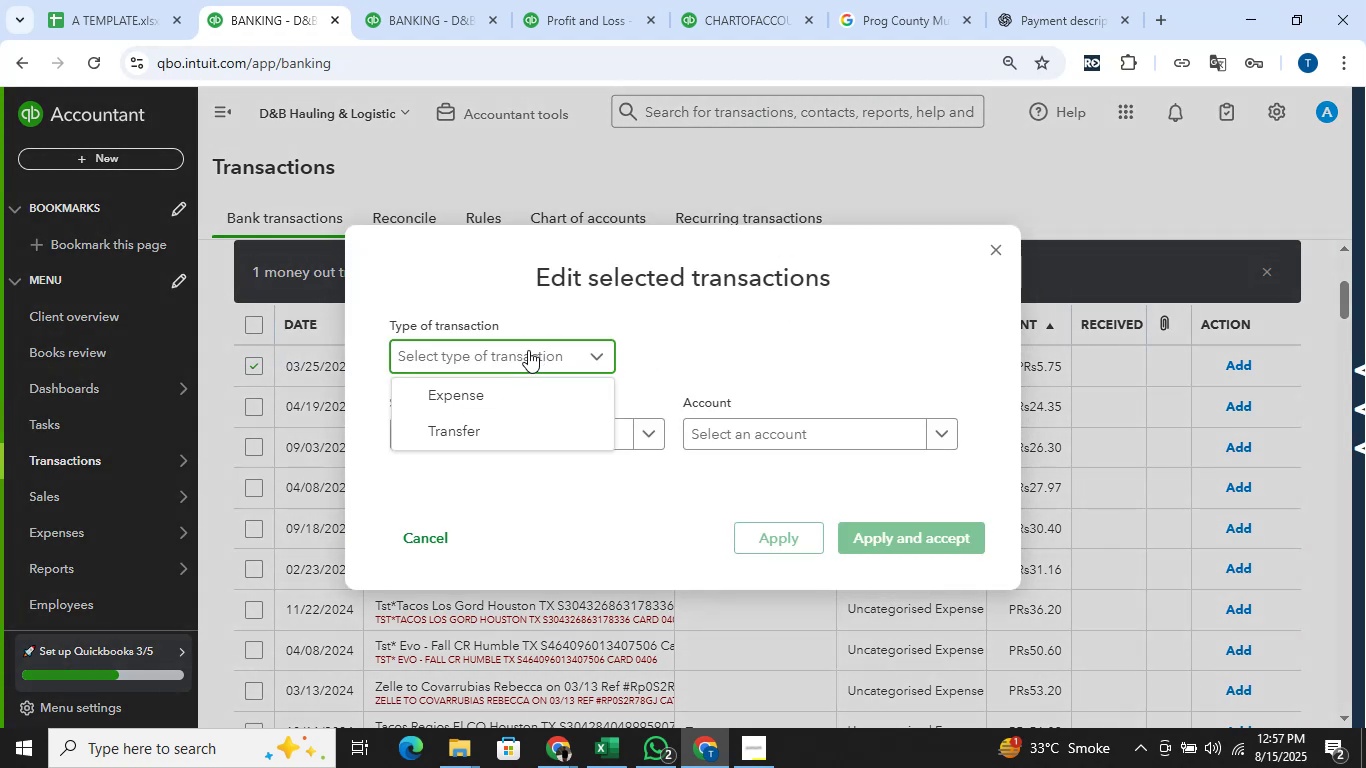 
mouse_move([467, 406])
 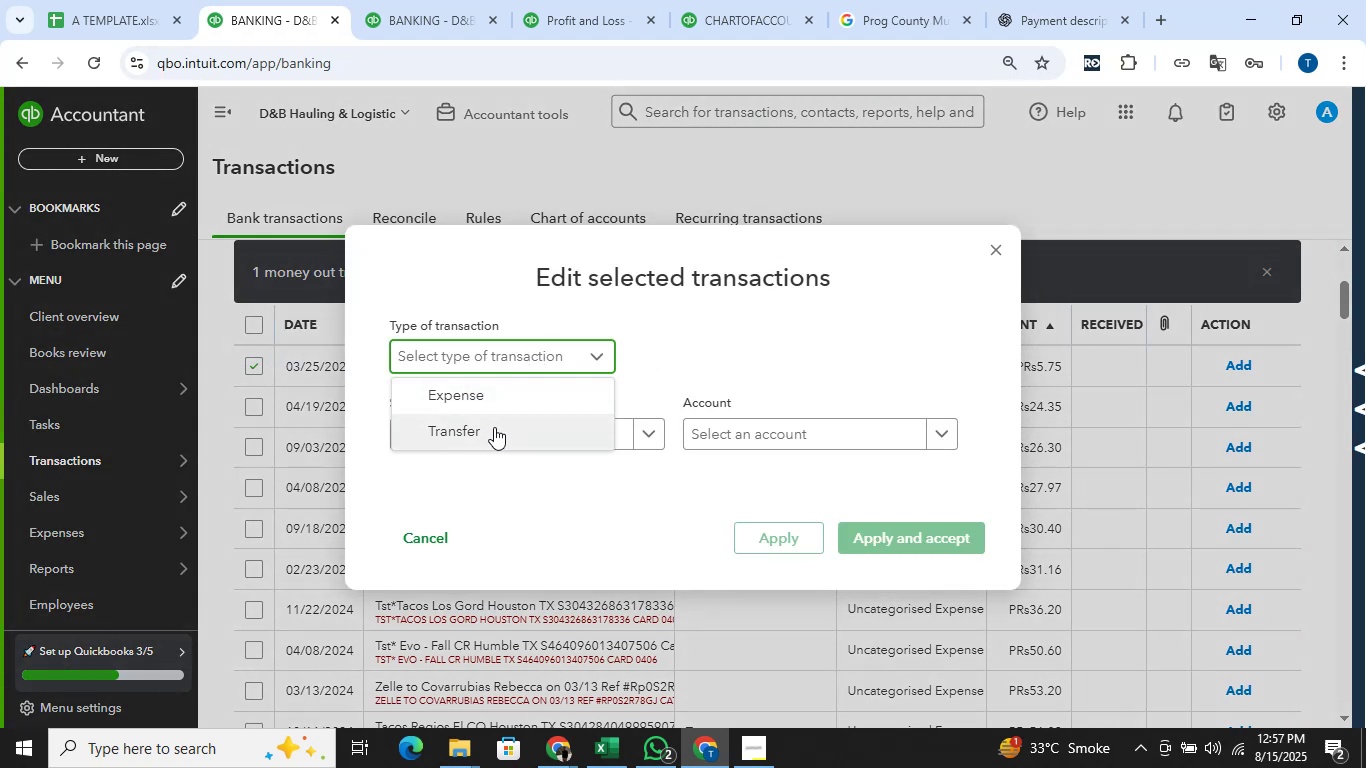 
left_click([553, 388])
 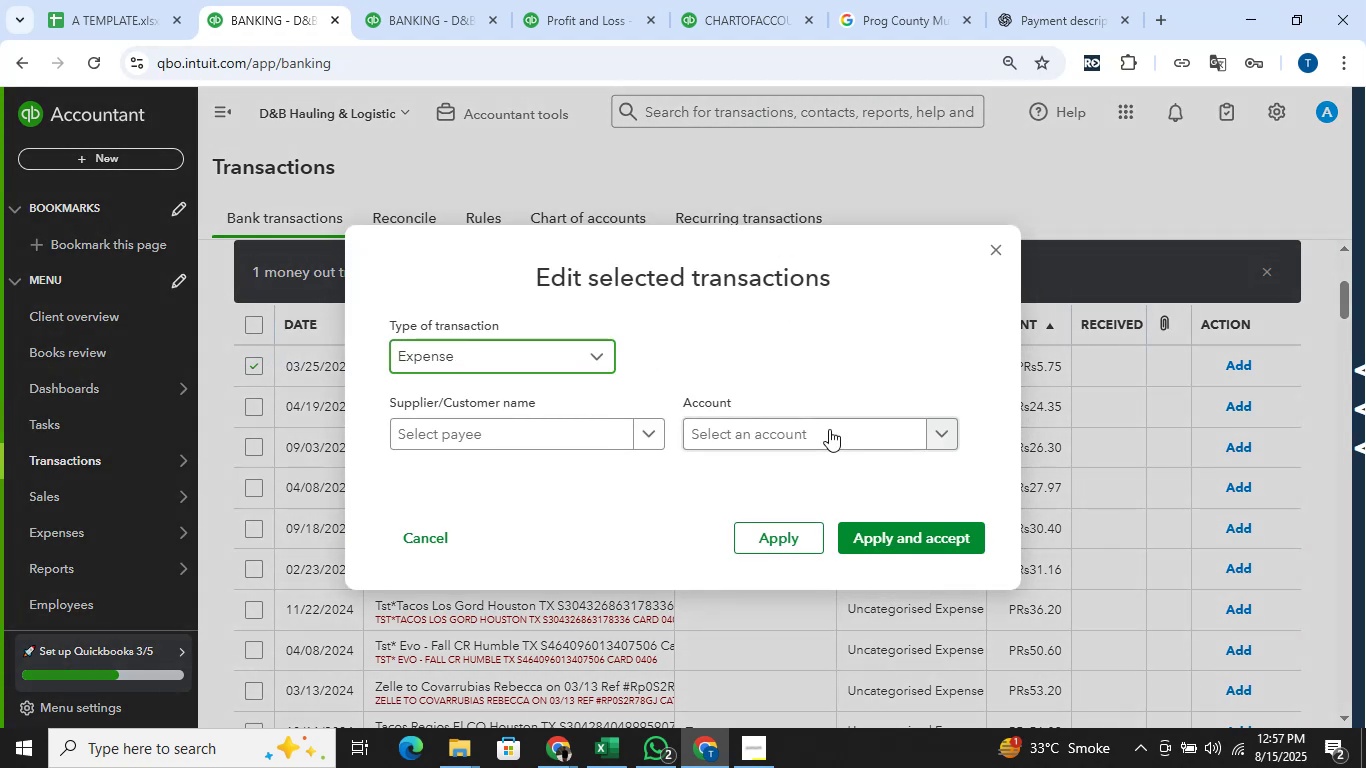 
left_click([829, 436])
 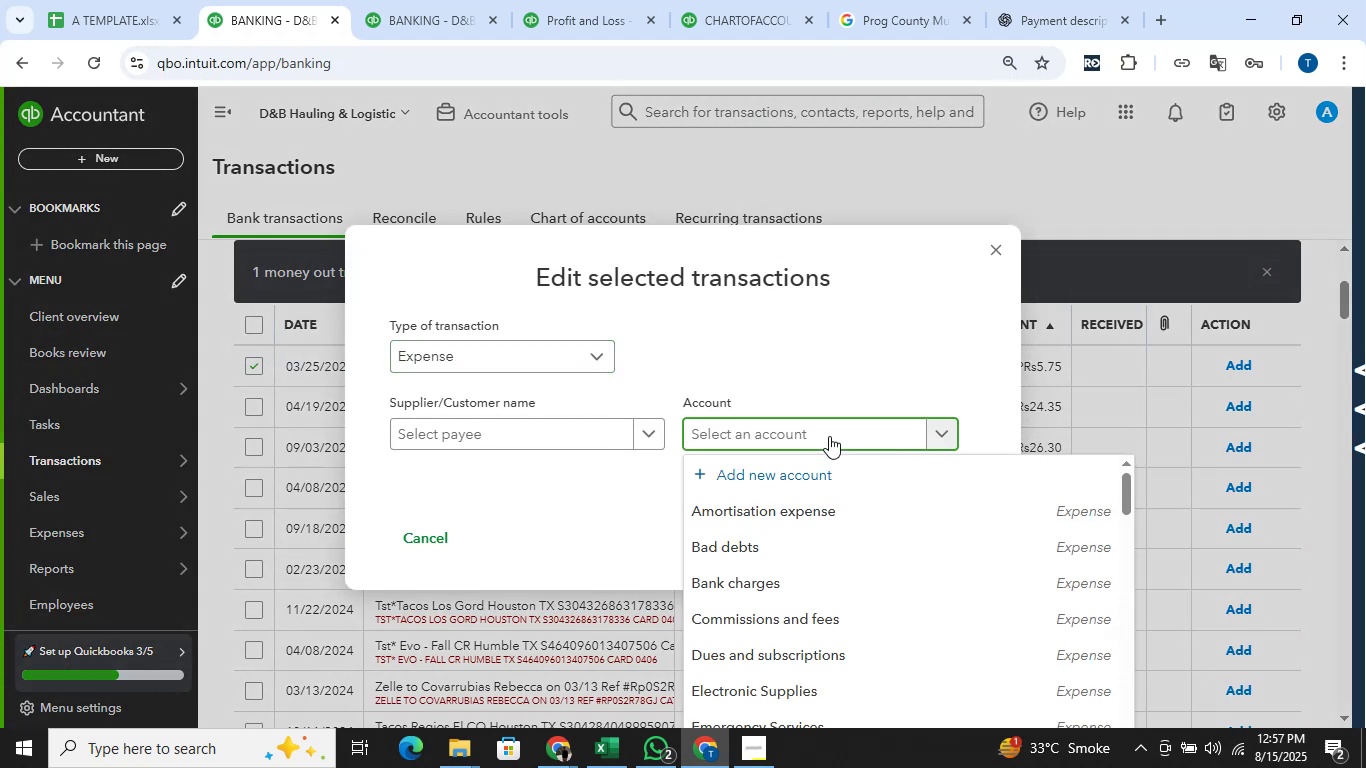 
type(office)
 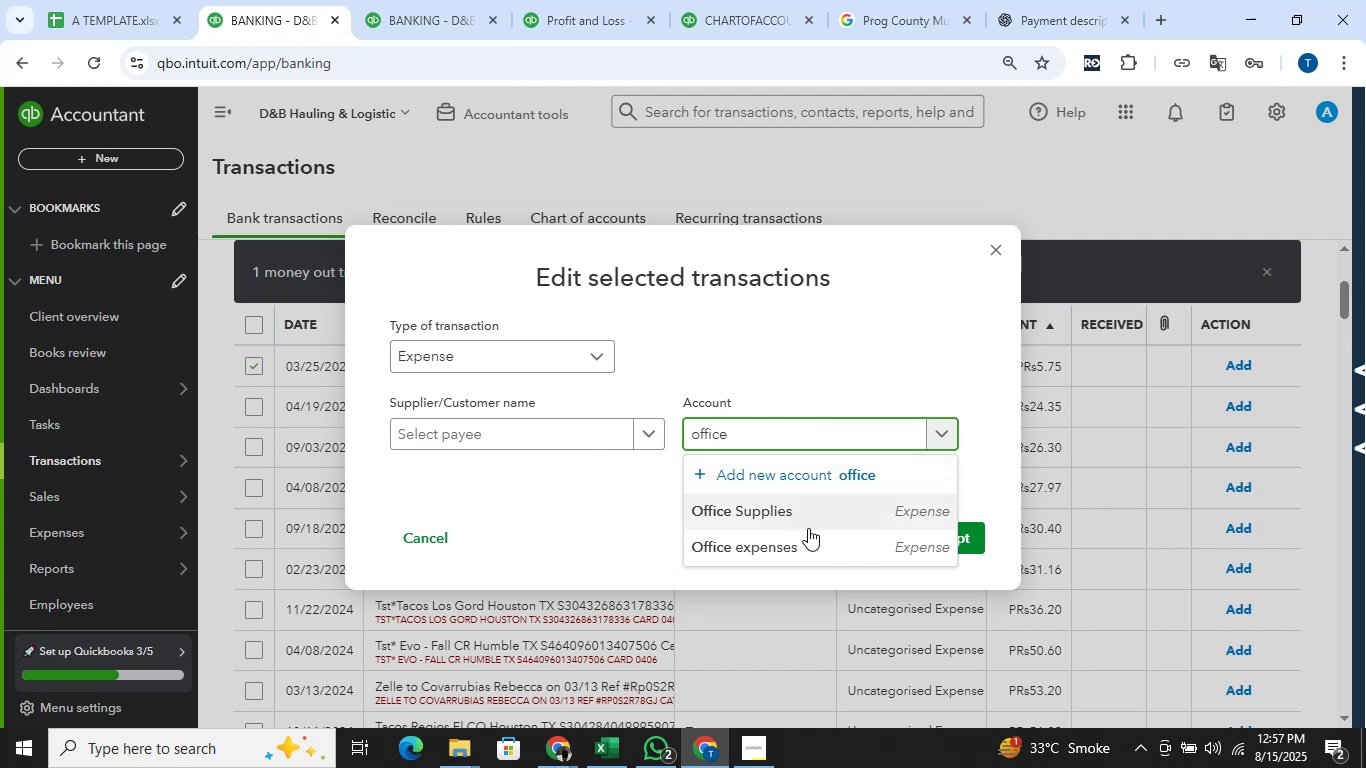 
left_click([808, 513])
 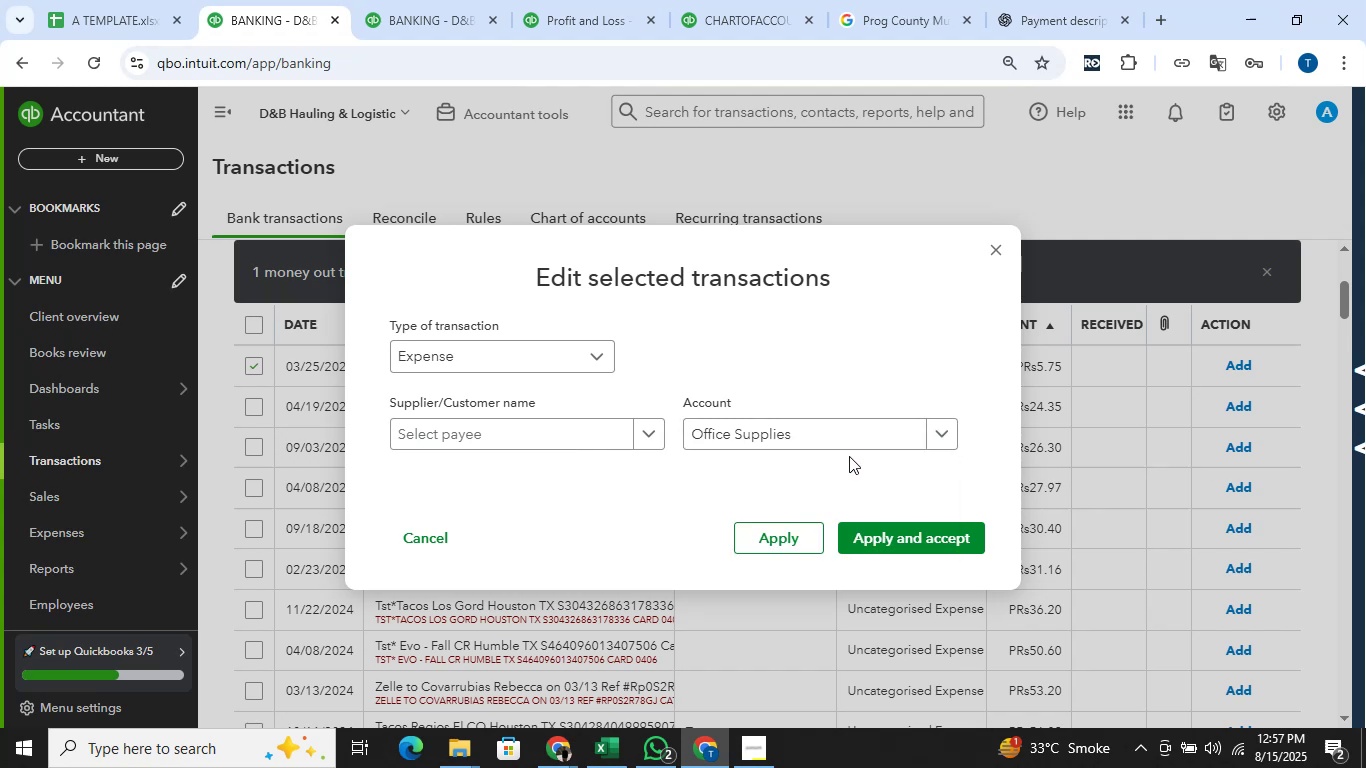 
left_click([854, 440])
 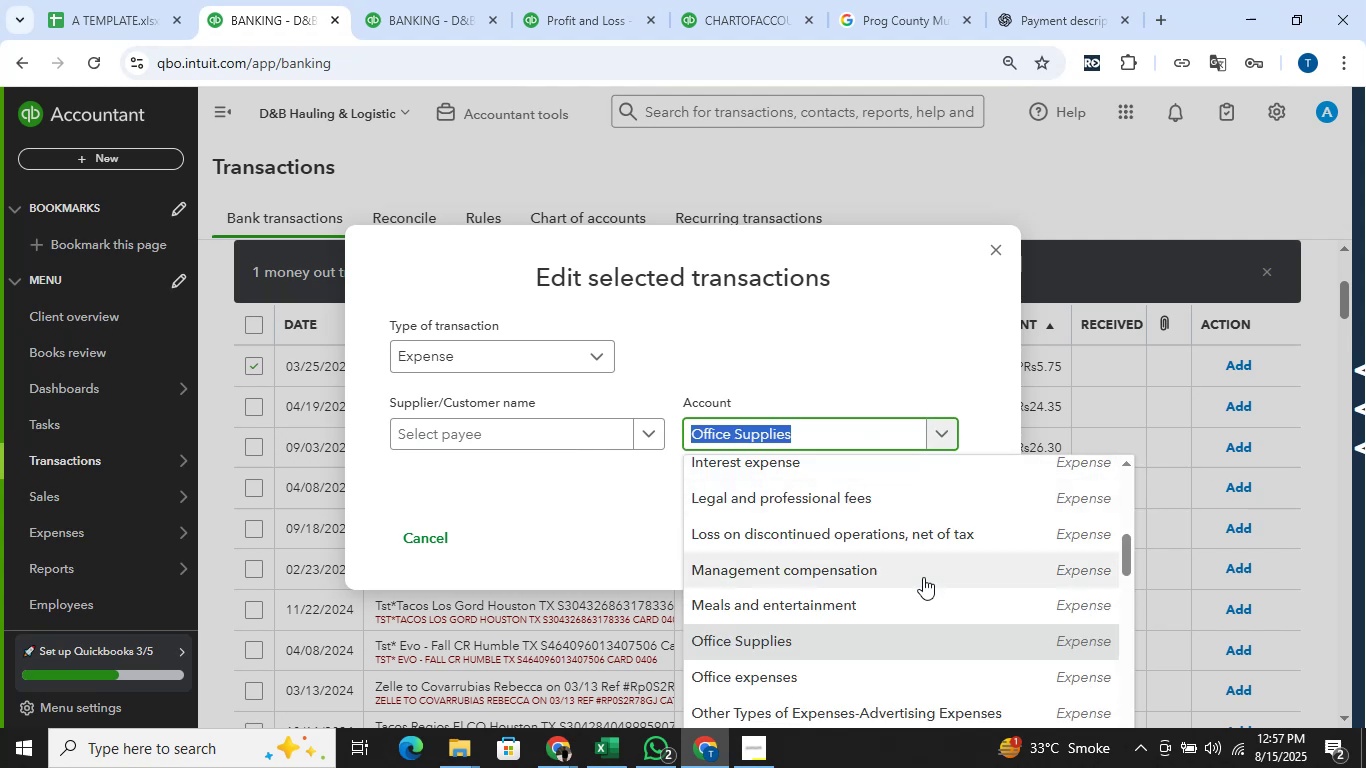 
left_click([900, 679])
 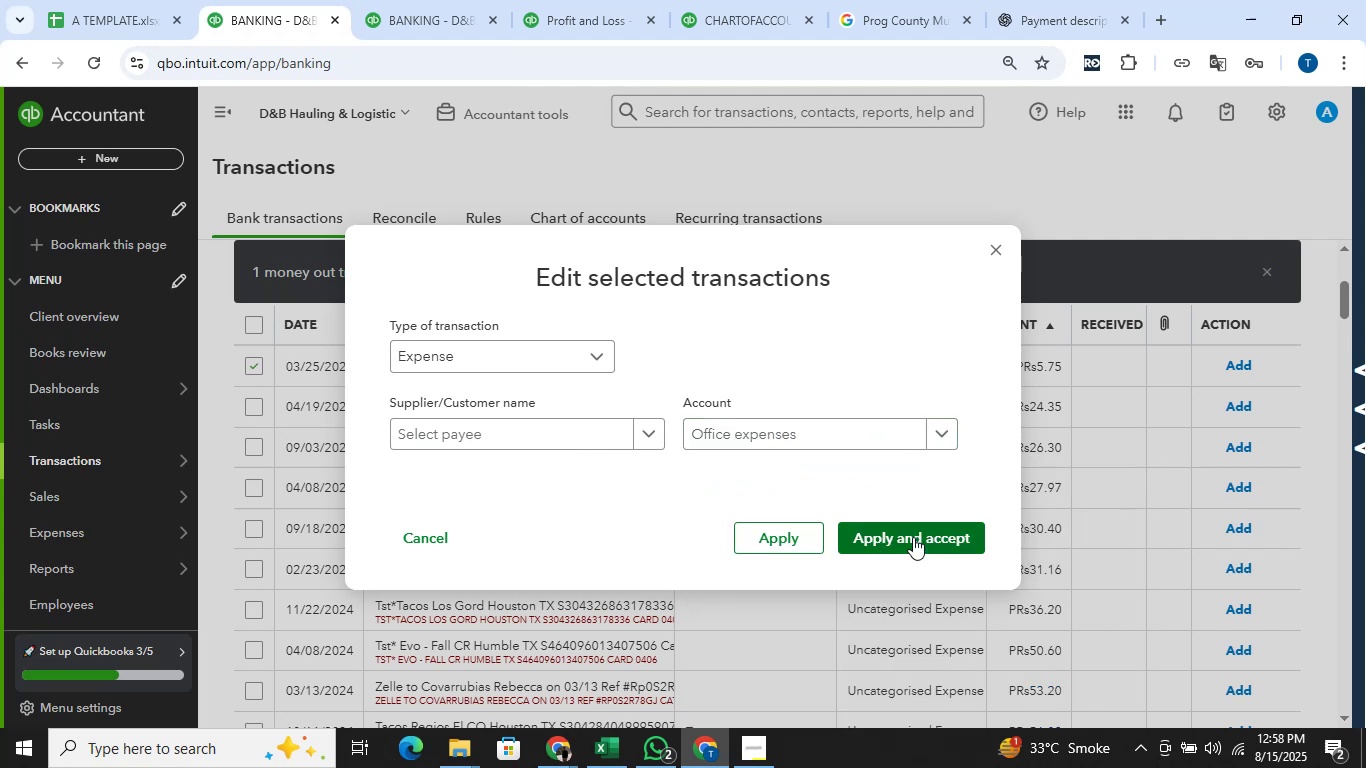 
left_click([913, 531])
 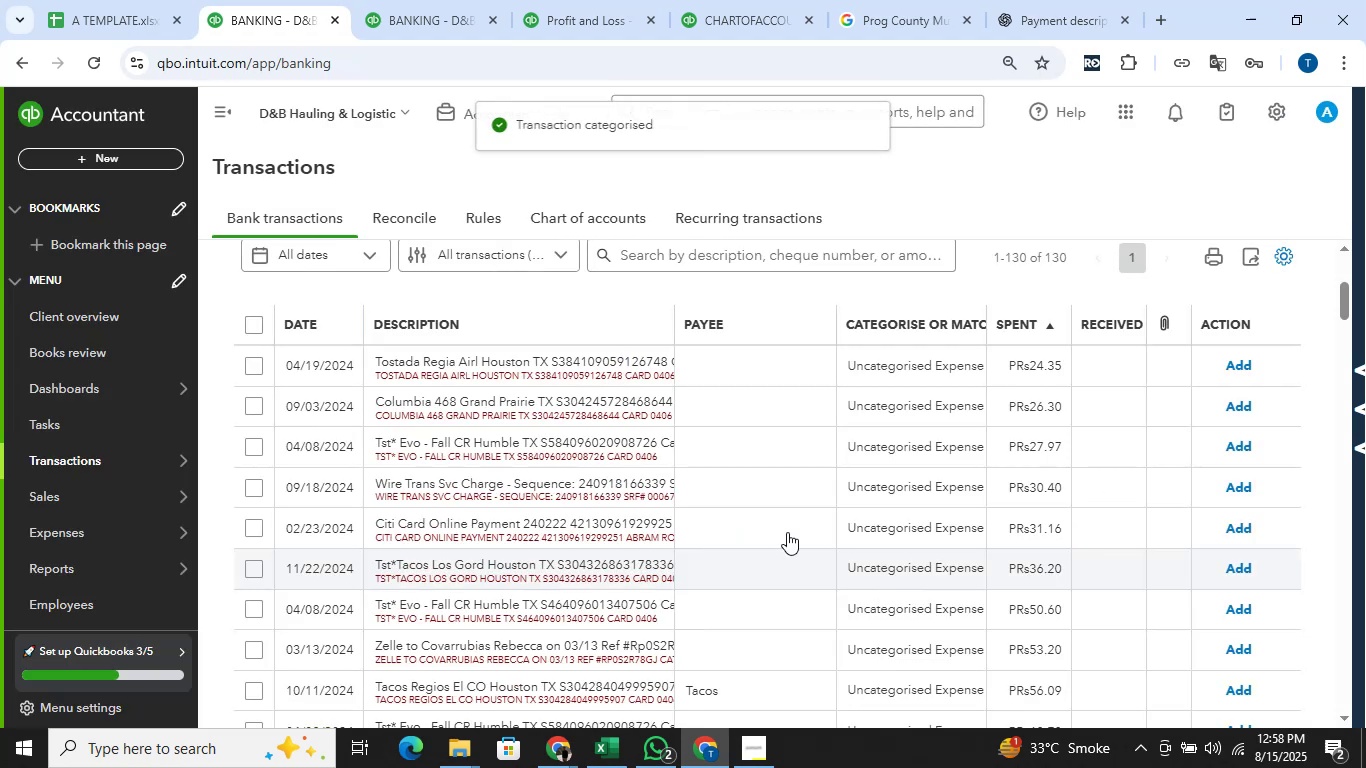 
scroll: coordinate [787, 523], scroll_direction: down, amount: 2.0
 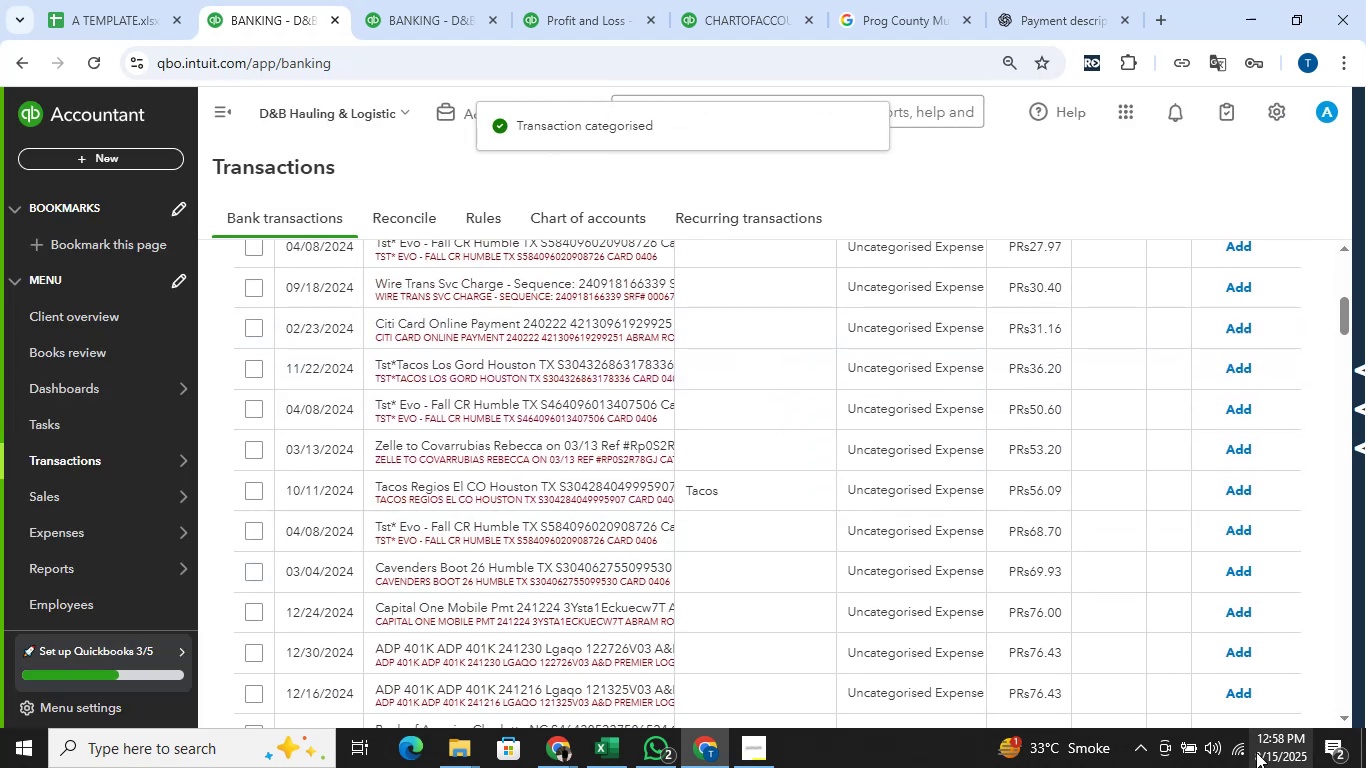 
left_click([1233, 752])
 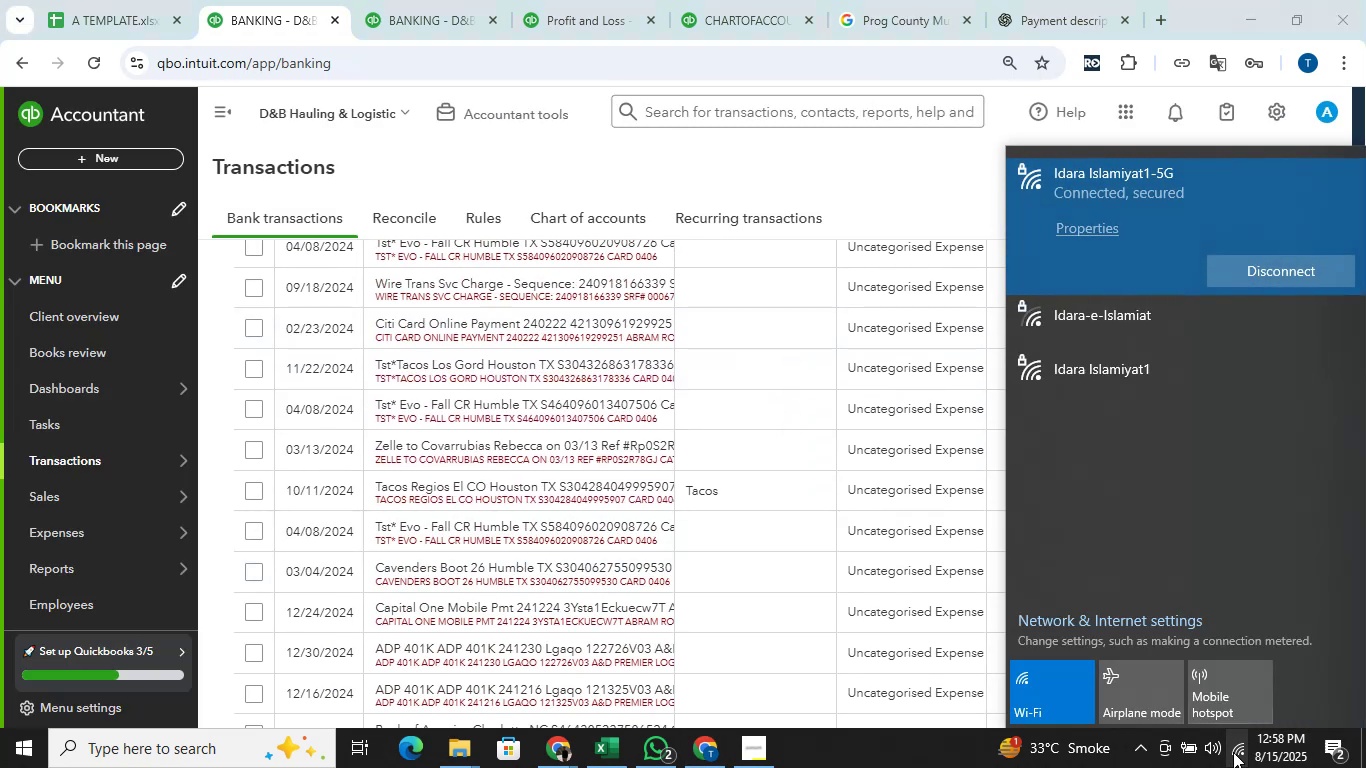 
left_click([843, 767])
 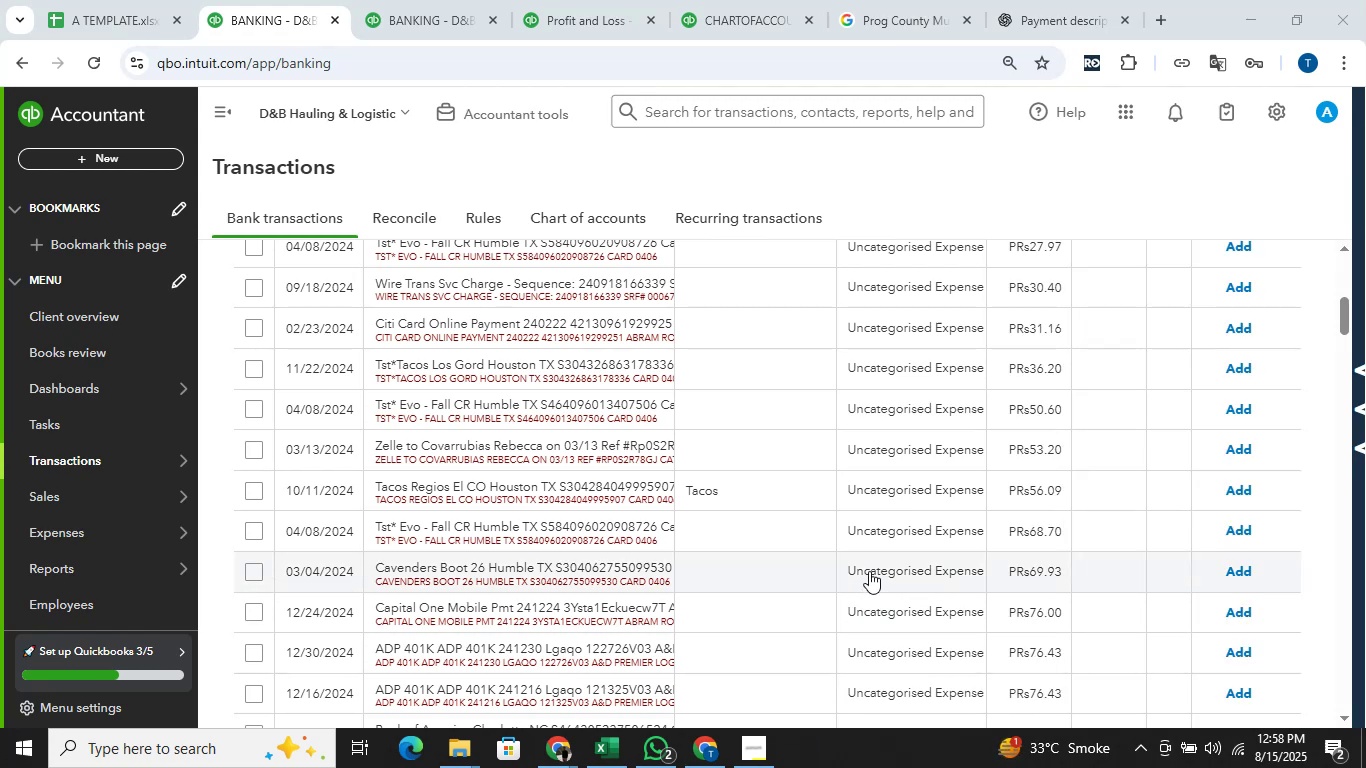 
scroll: coordinate [871, 567], scroll_direction: down, amount: 1.0
 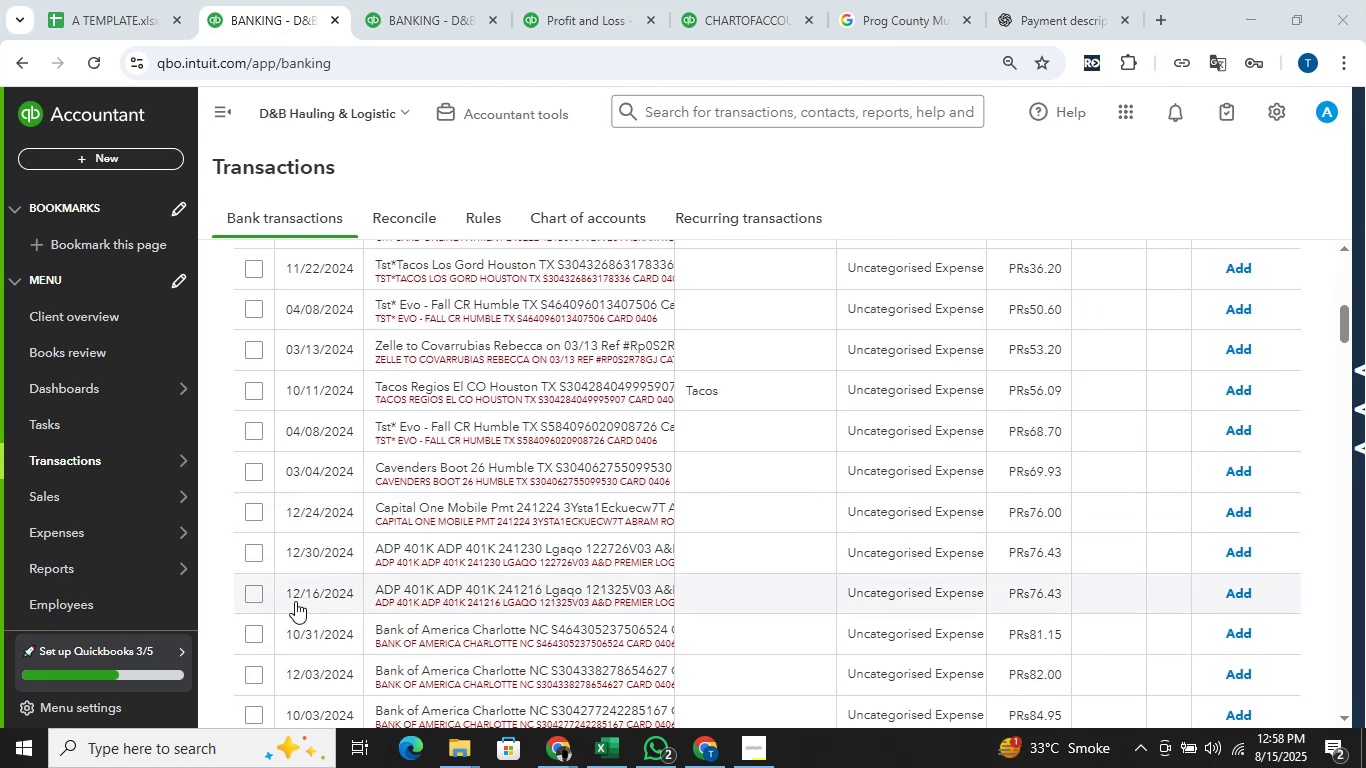 
wait(5.23)
 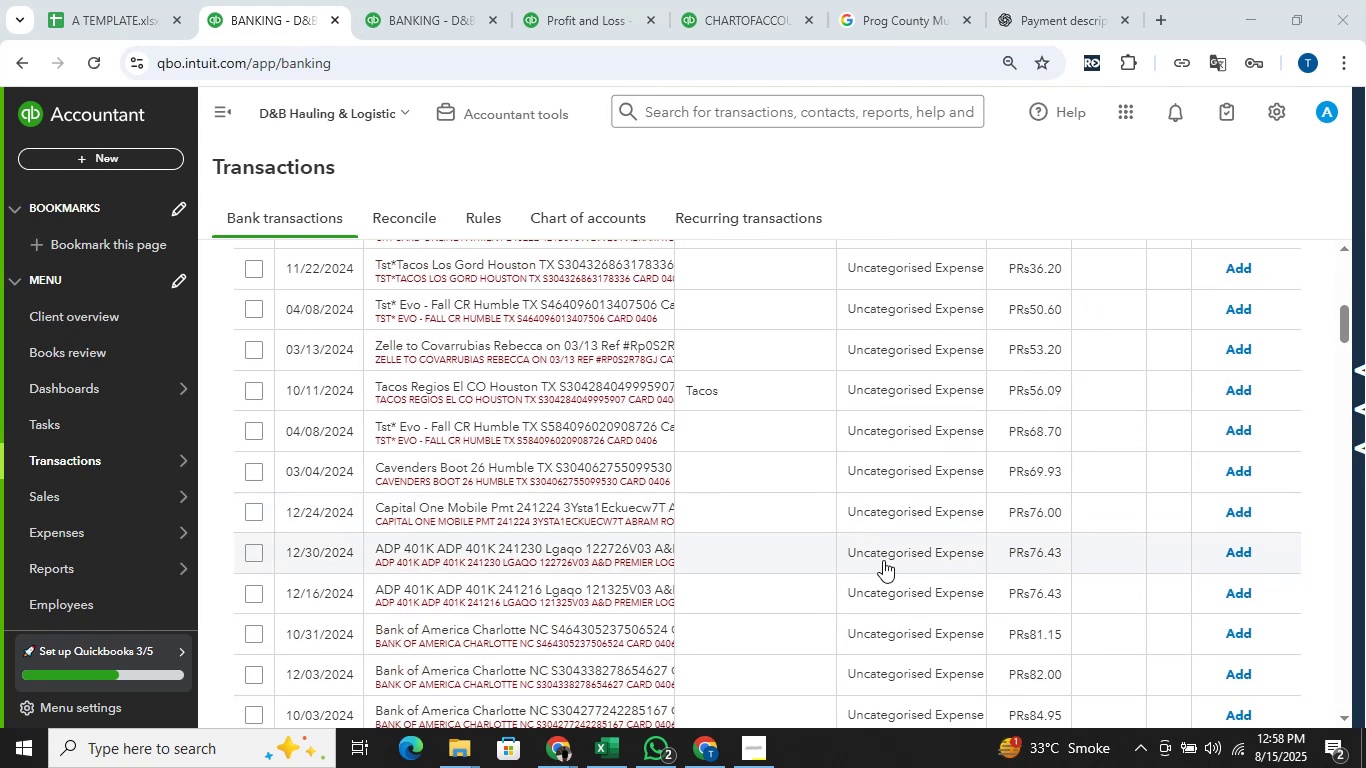 
left_click([252, 597])
 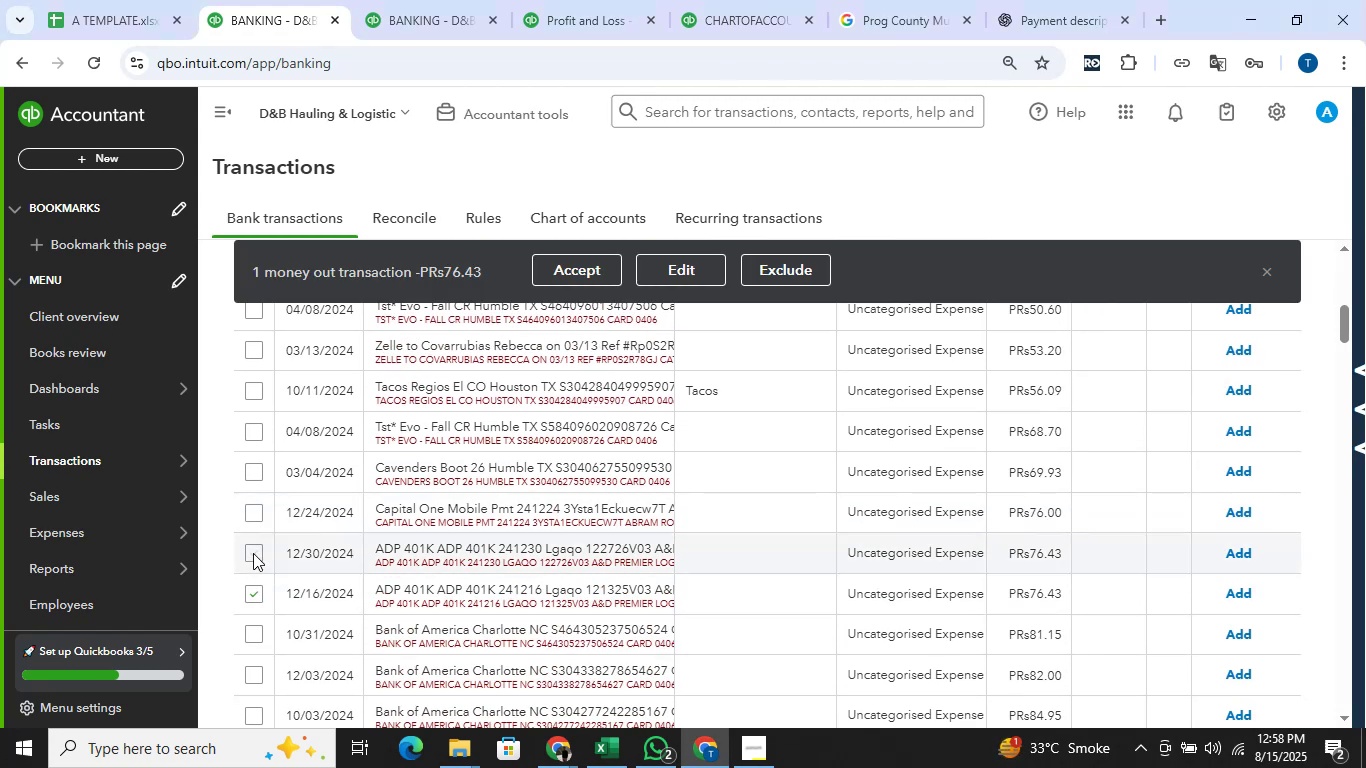 
left_click([253, 553])
 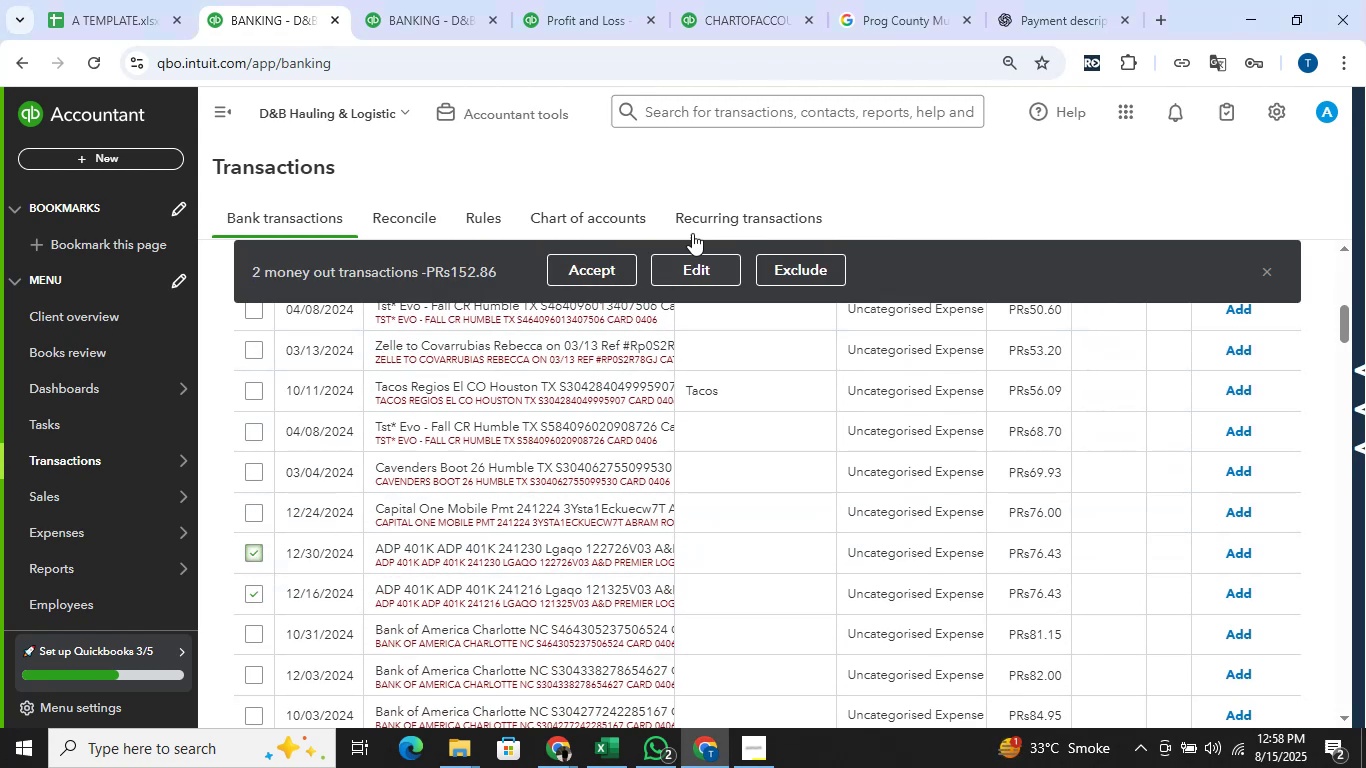 
left_click([677, 271])
 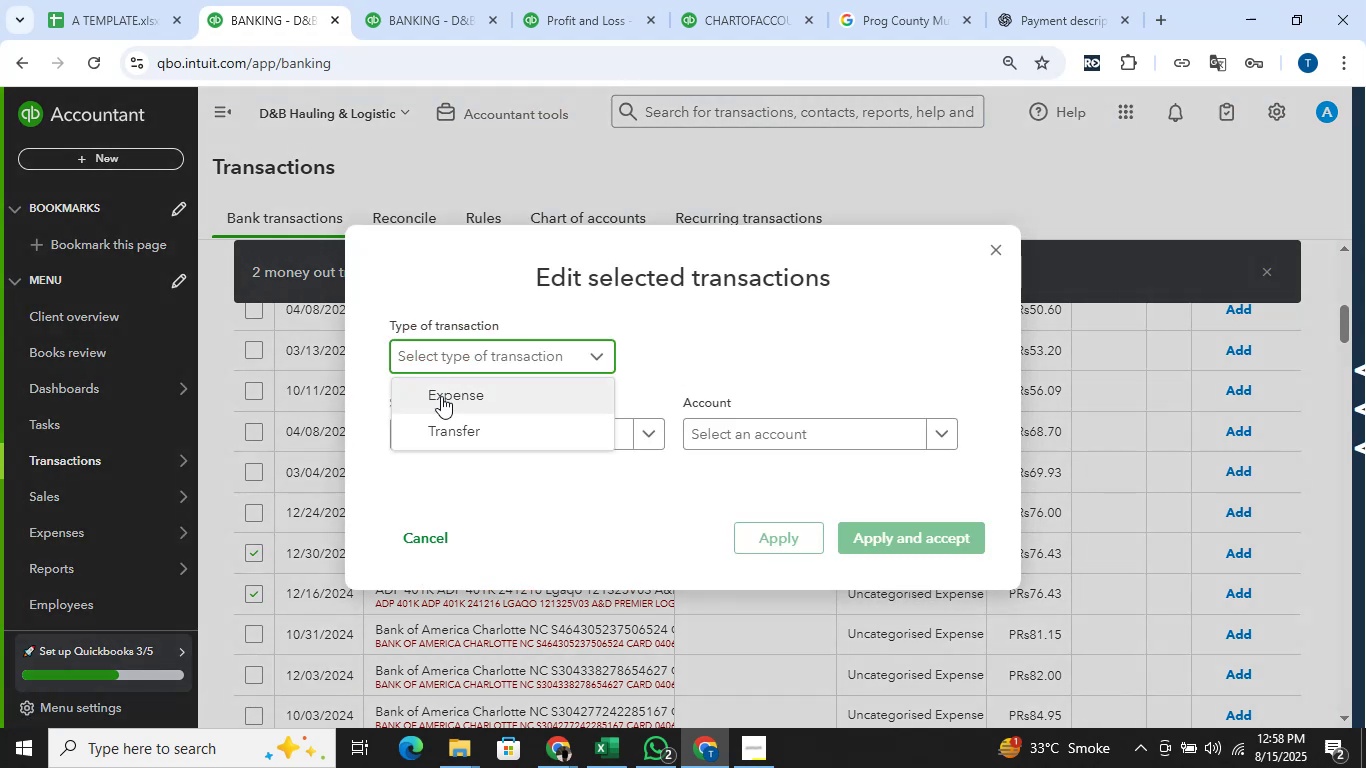 
left_click([441, 396])
 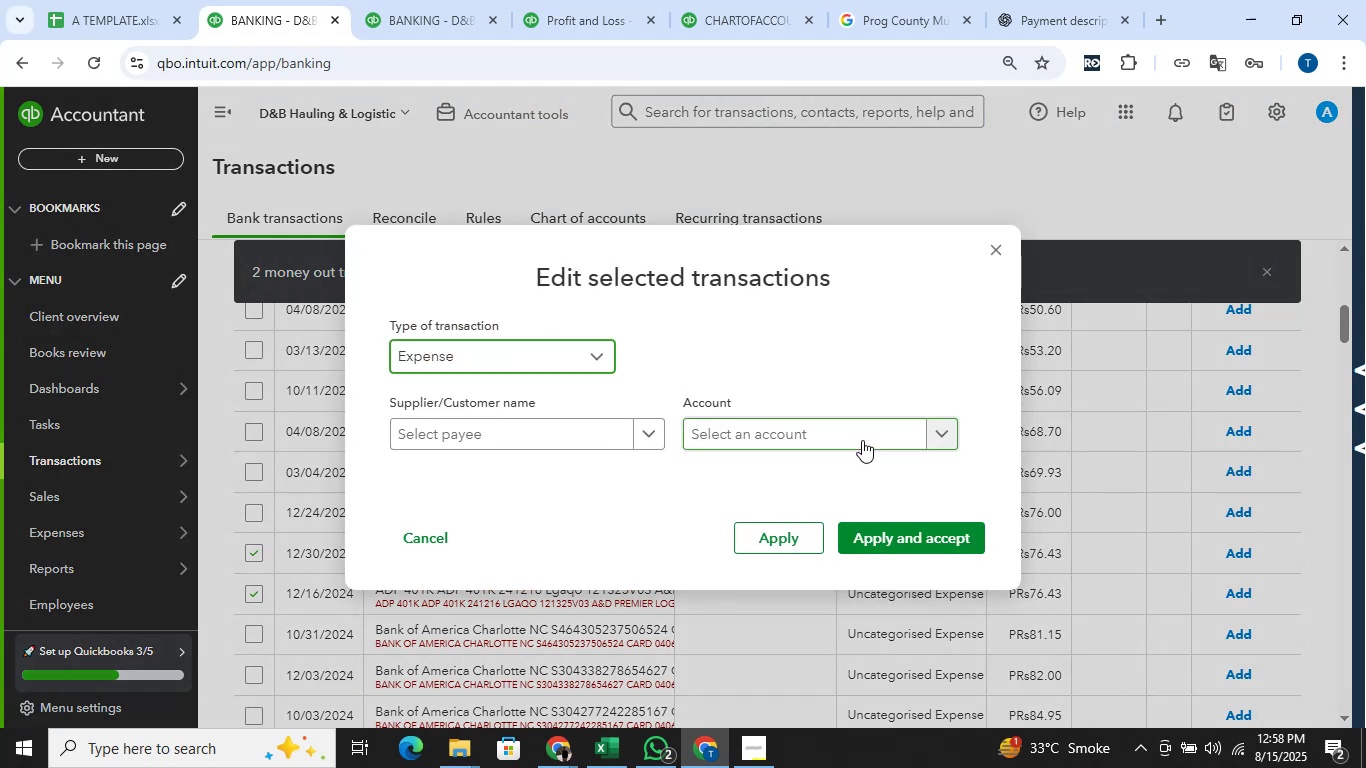 
left_click([859, 431])
 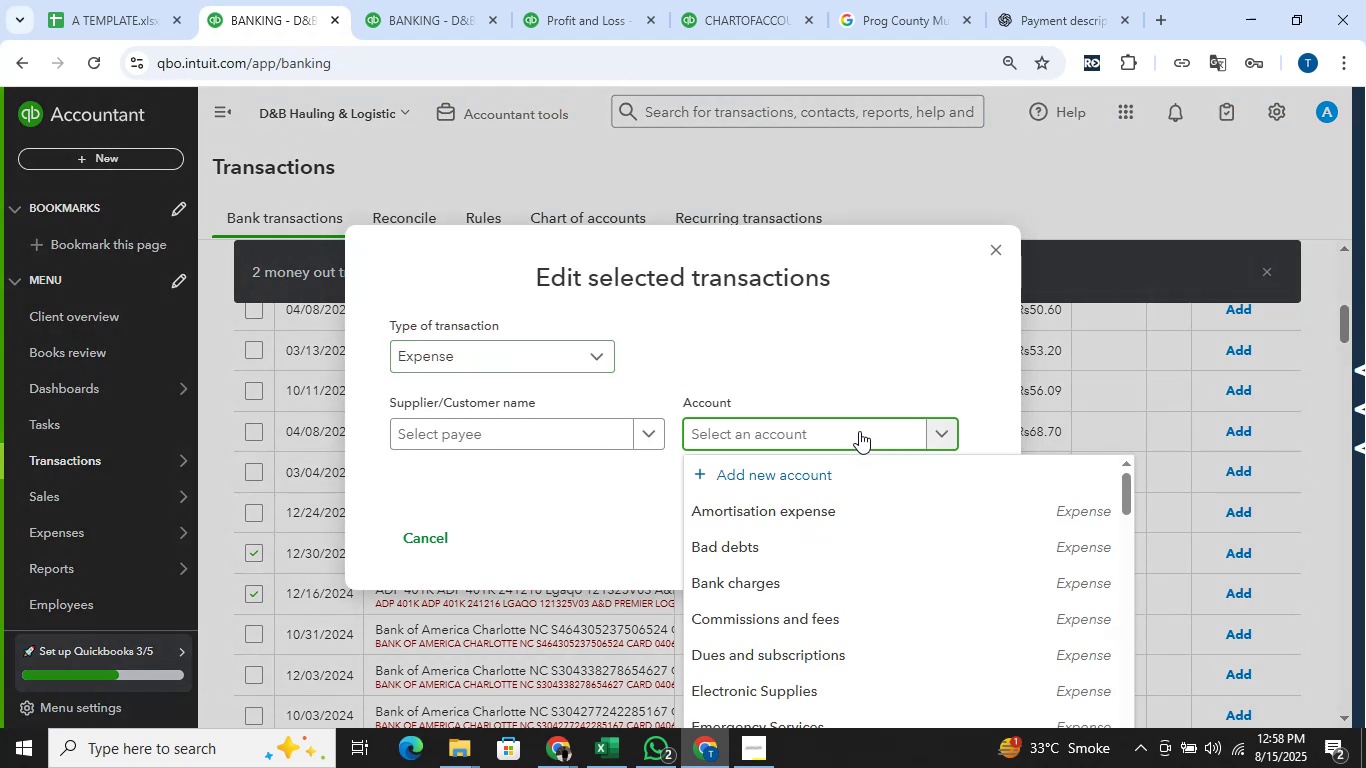 
type(dues)
 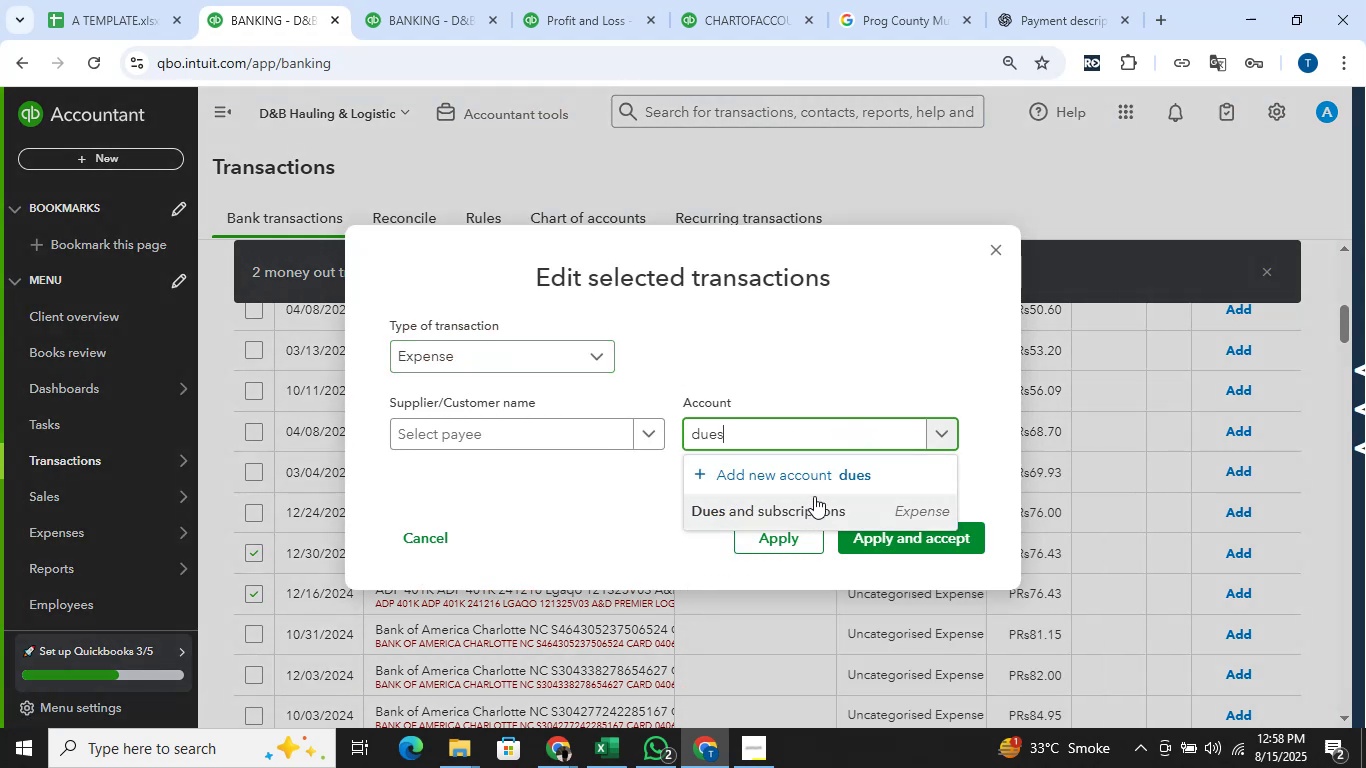 
left_click([825, 503])
 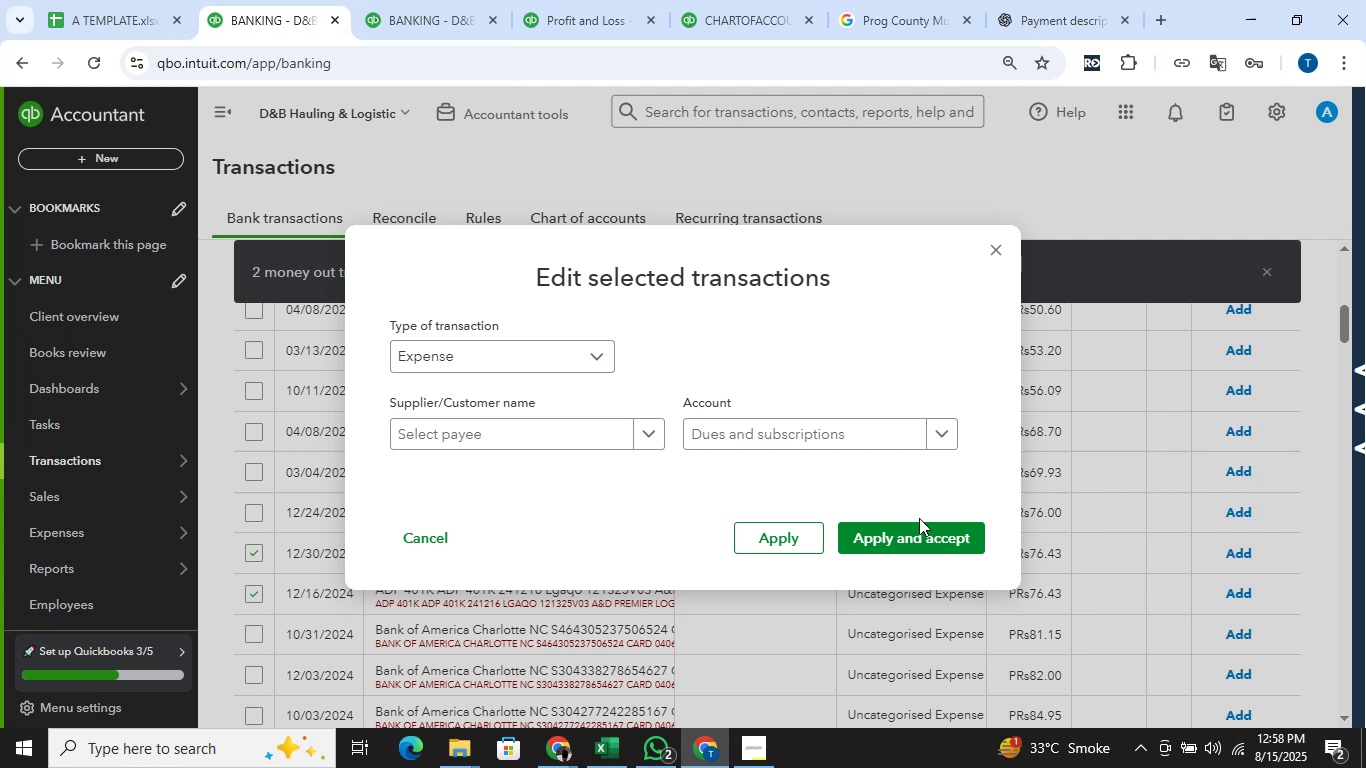 
left_click([919, 524])
 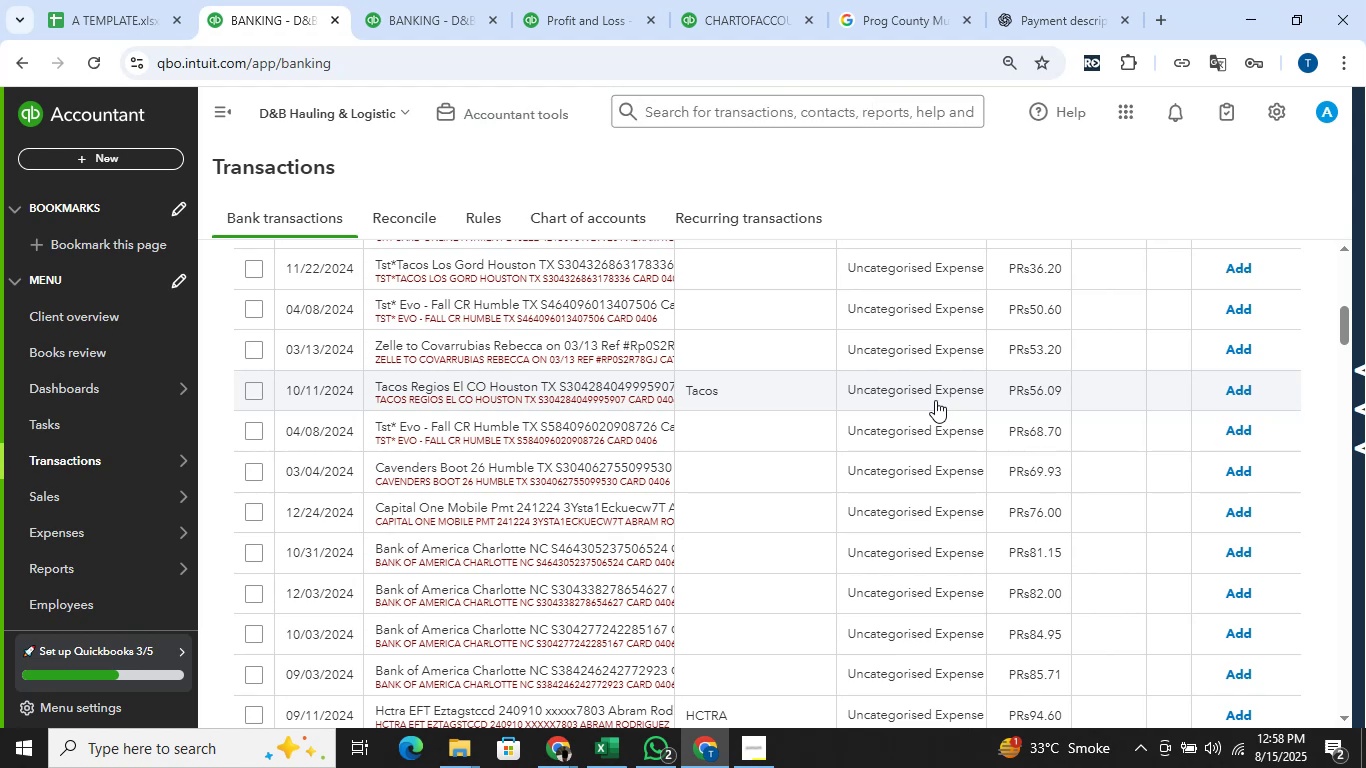 
wait(24.27)
 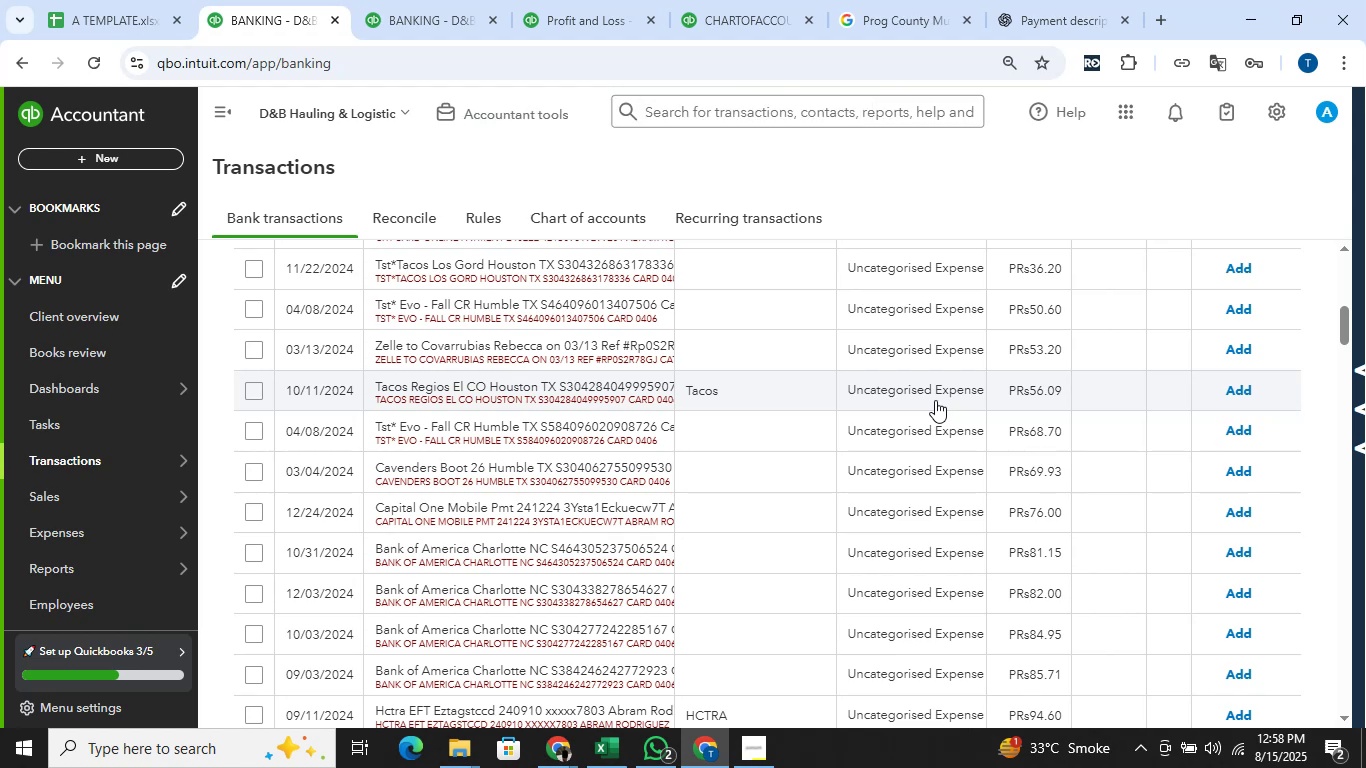 
scroll: coordinate [935, 400], scroll_direction: down, amount: 21.0
 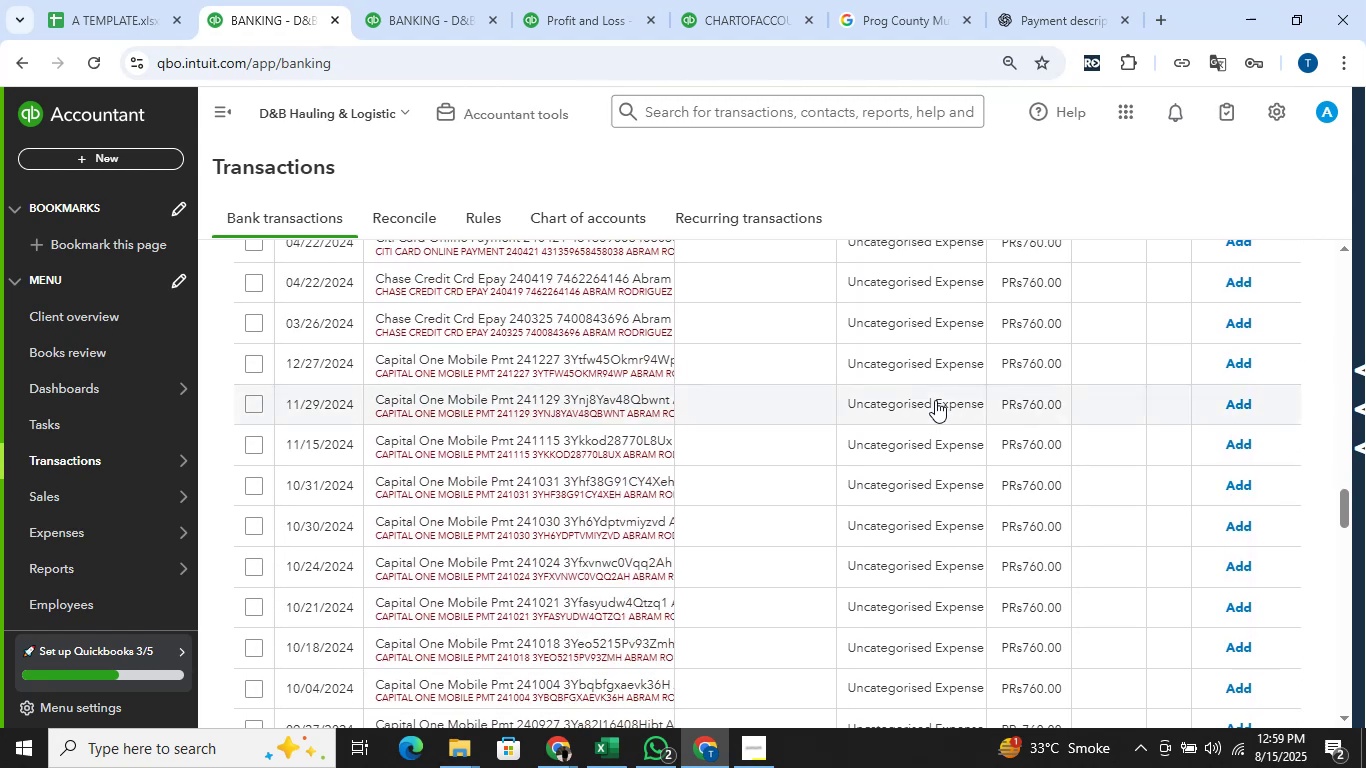 
scroll: coordinate [935, 400], scroll_direction: down, amount: 1.0
 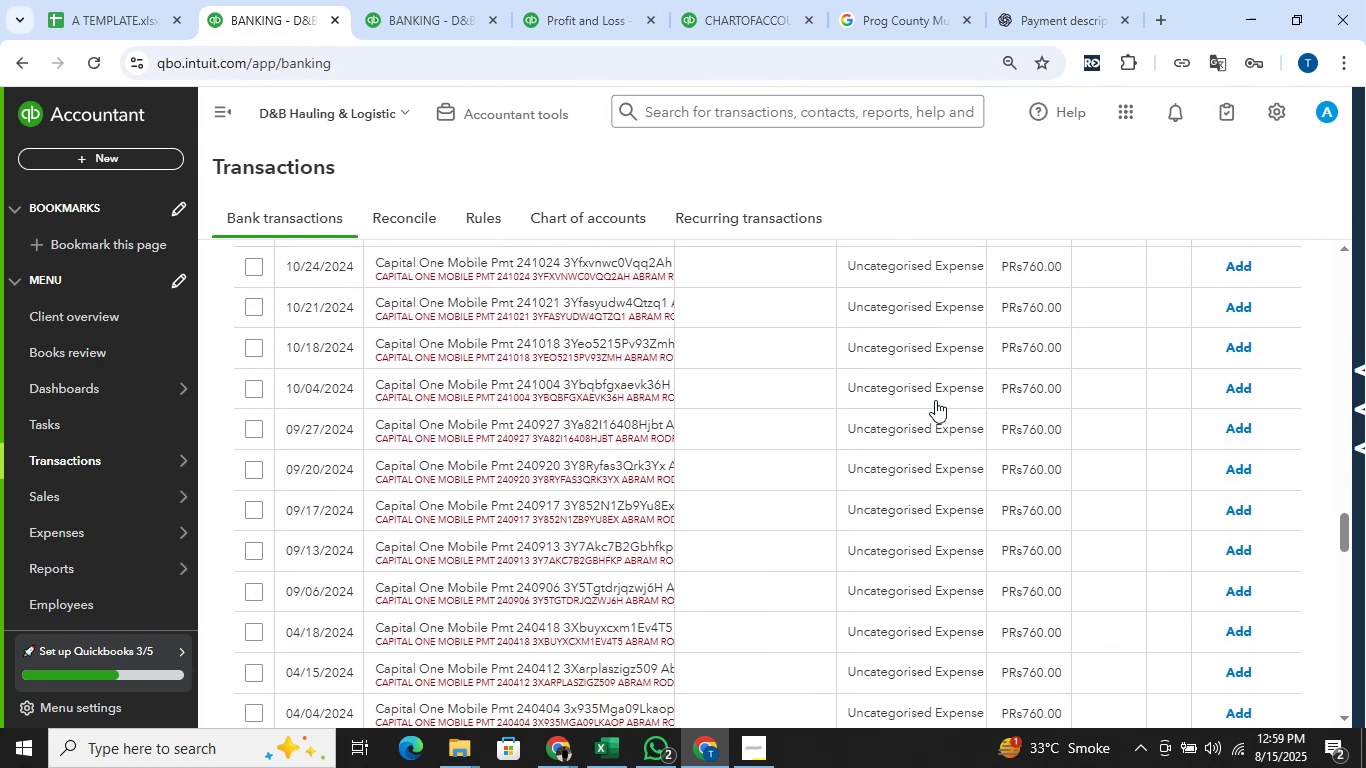 
scroll: coordinate [935, 400], scroll_direction: up, amount: 33.0
 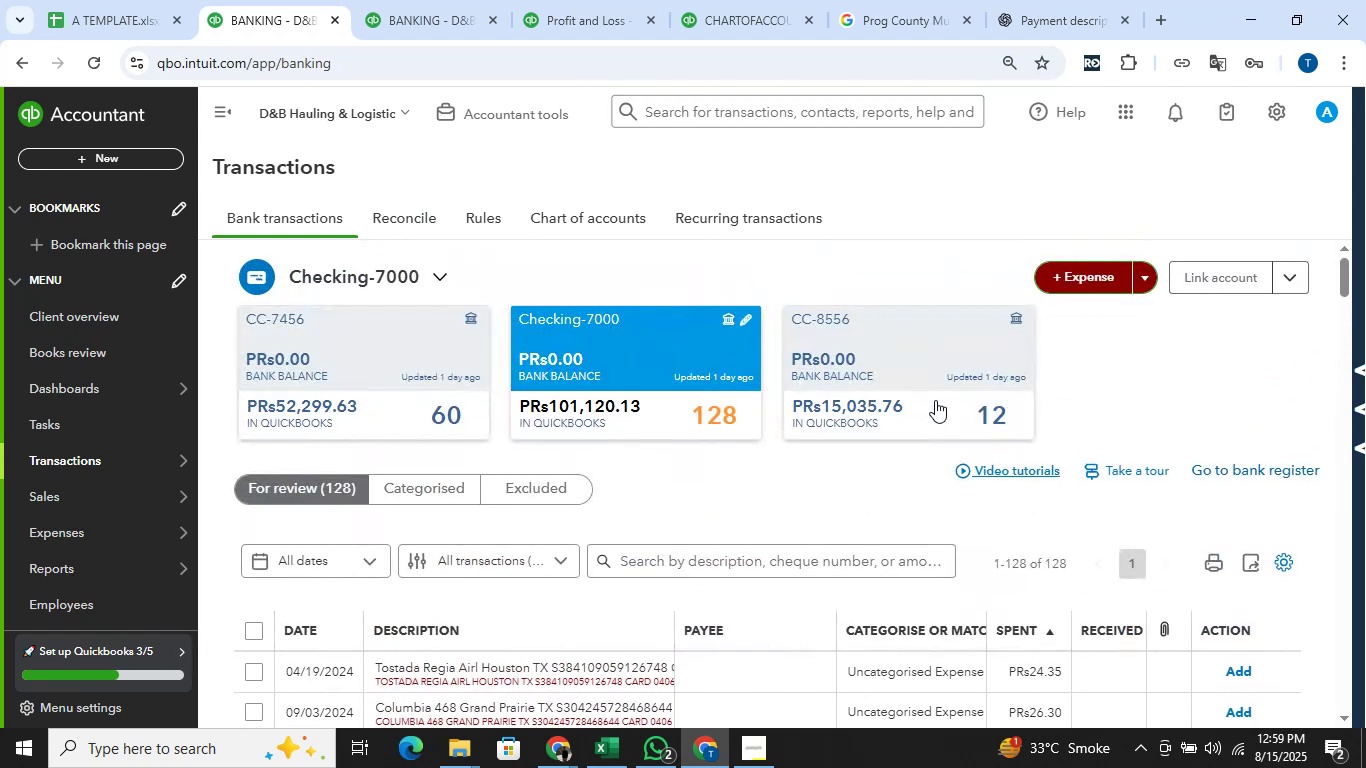 
scroll: coordinate [935, 400], scroll_direction: down, amount: 2.0
 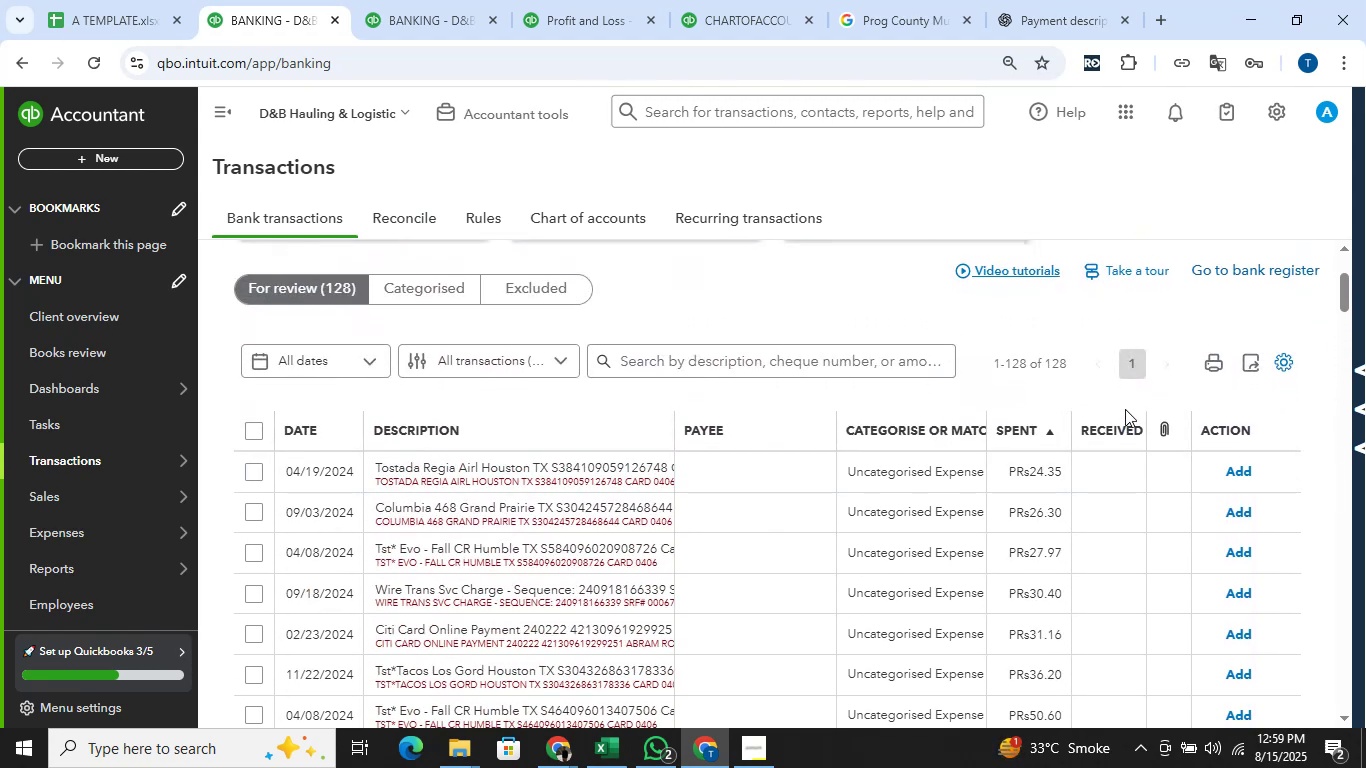 
left_click([554, 413])
 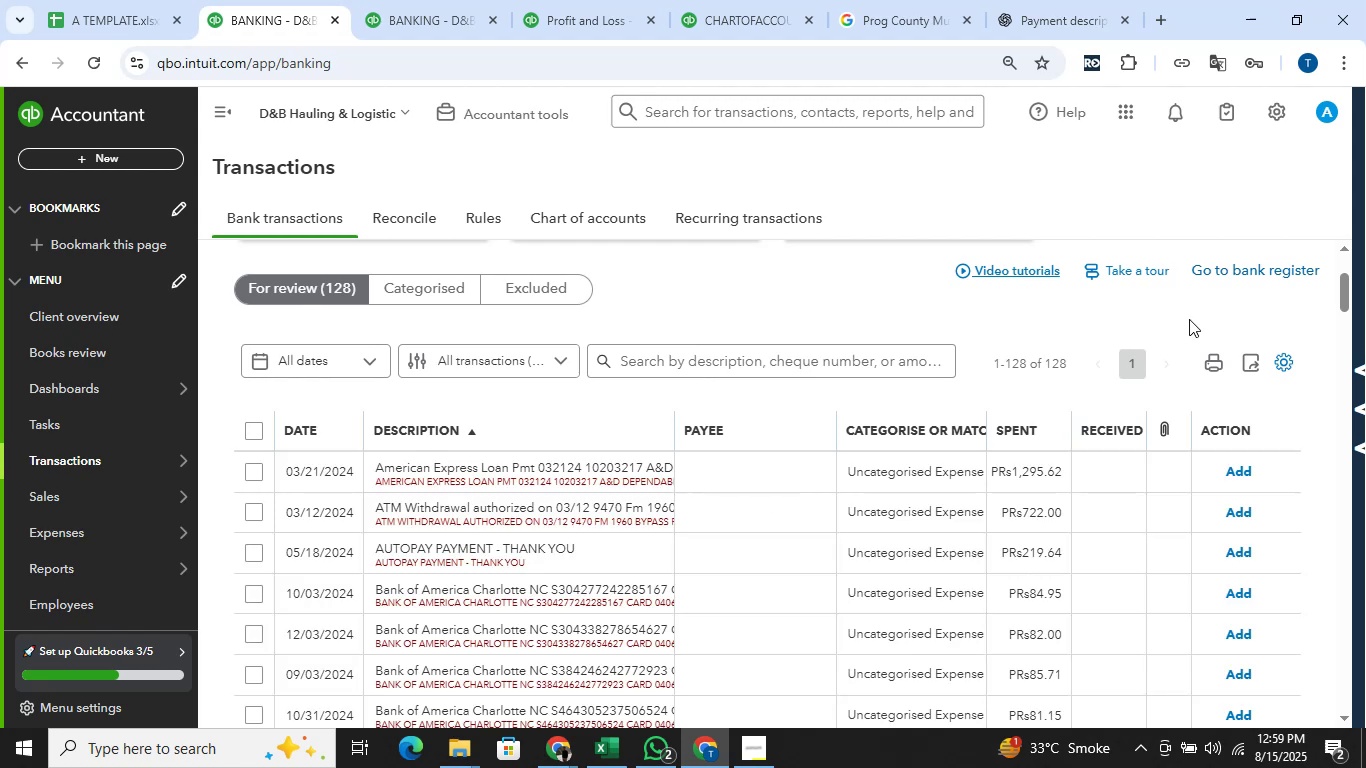 
wait(5.23)
 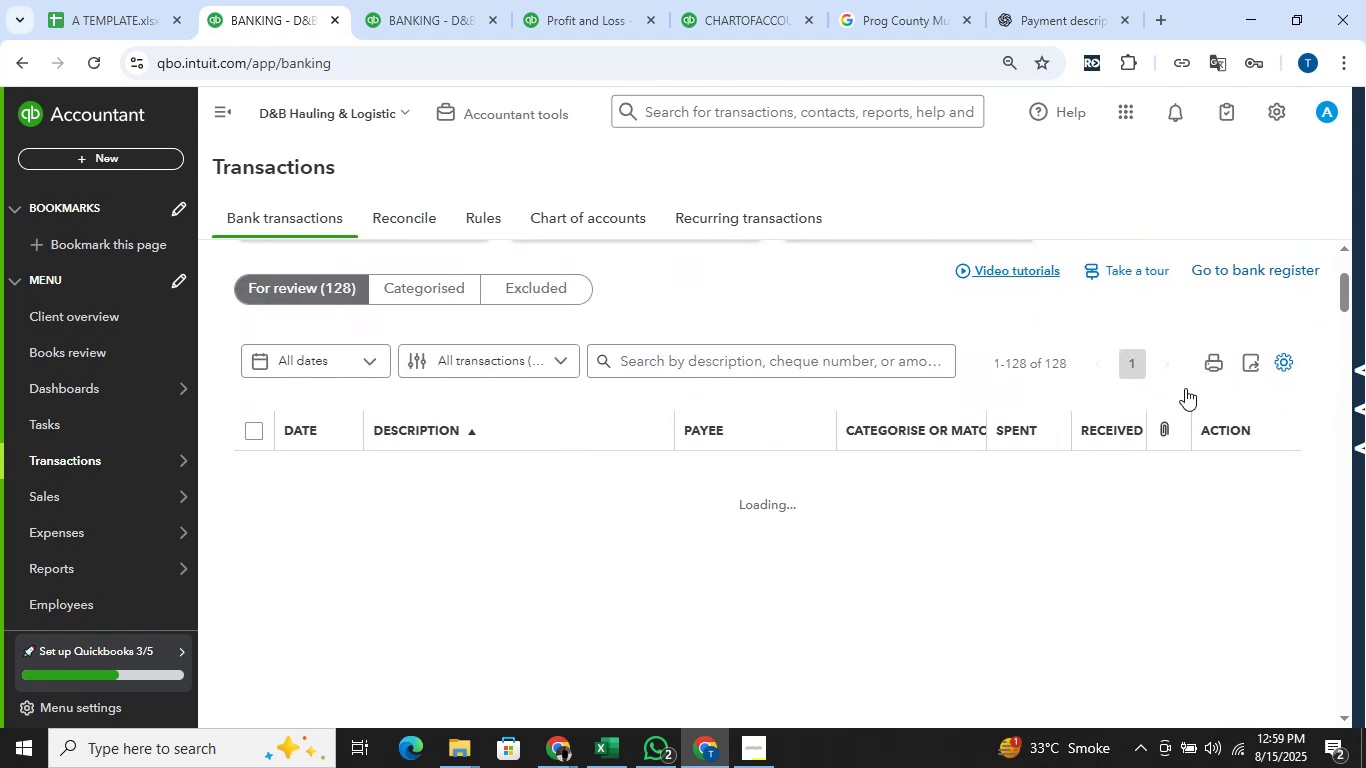 
scroll: coordinate [1190, 319], scroll_direction: down, amount: 1.0
 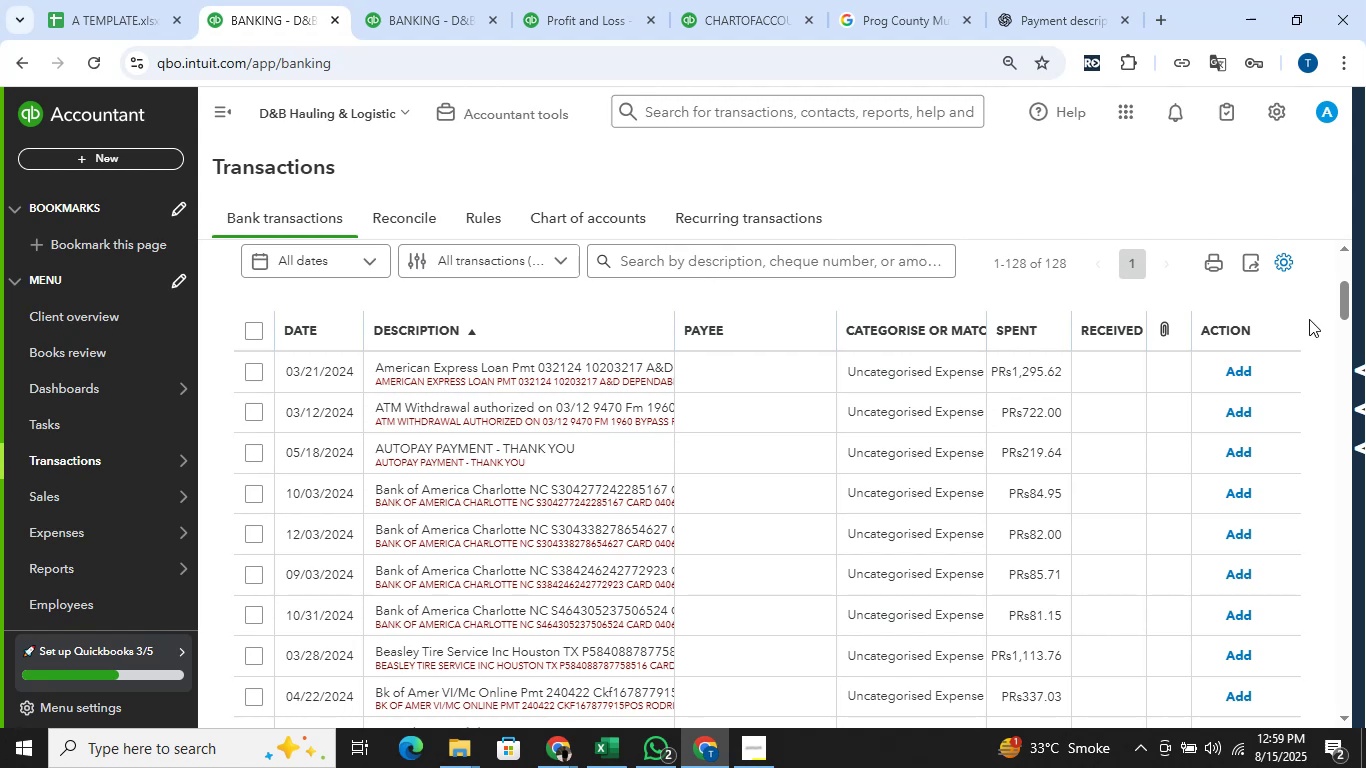 
wait(25.46)
 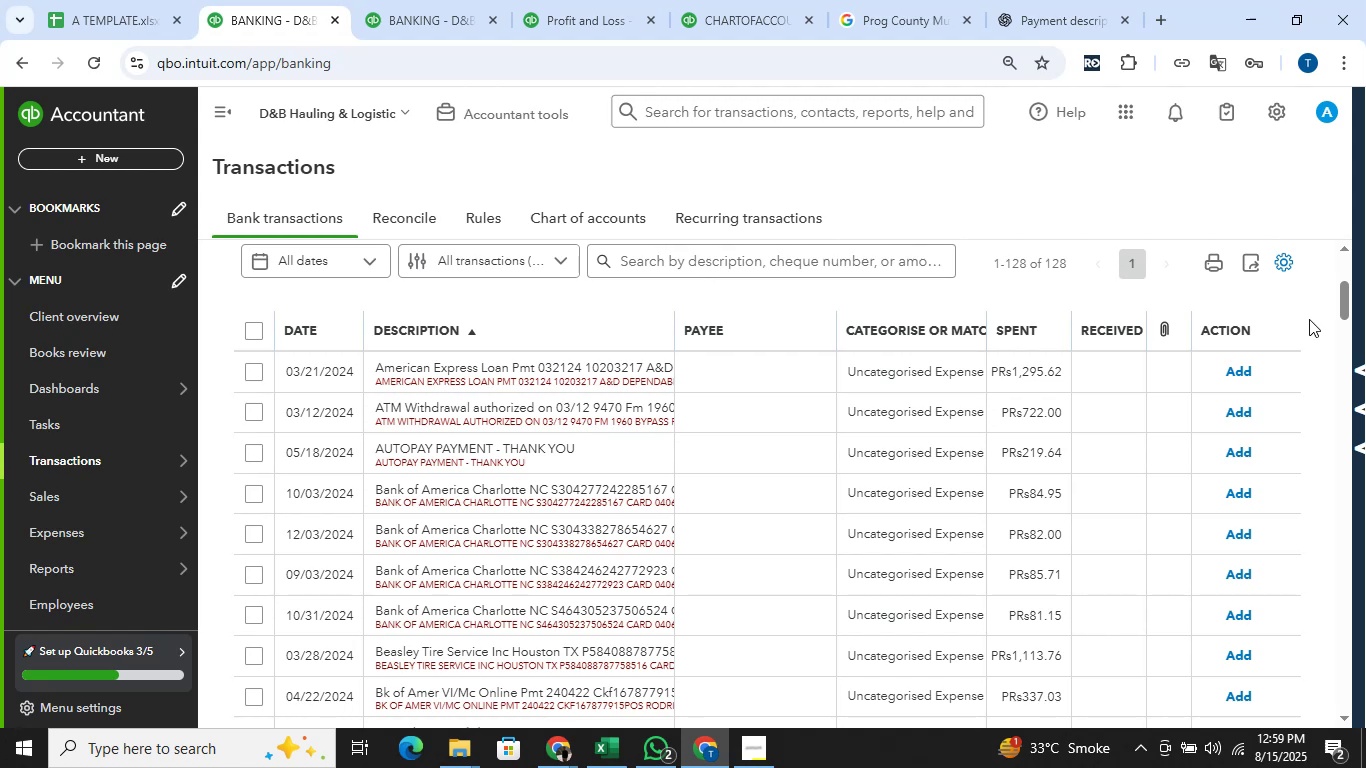 
scroll: coordinate [1300, 326], scroll_direction: down, amount: 4.0
 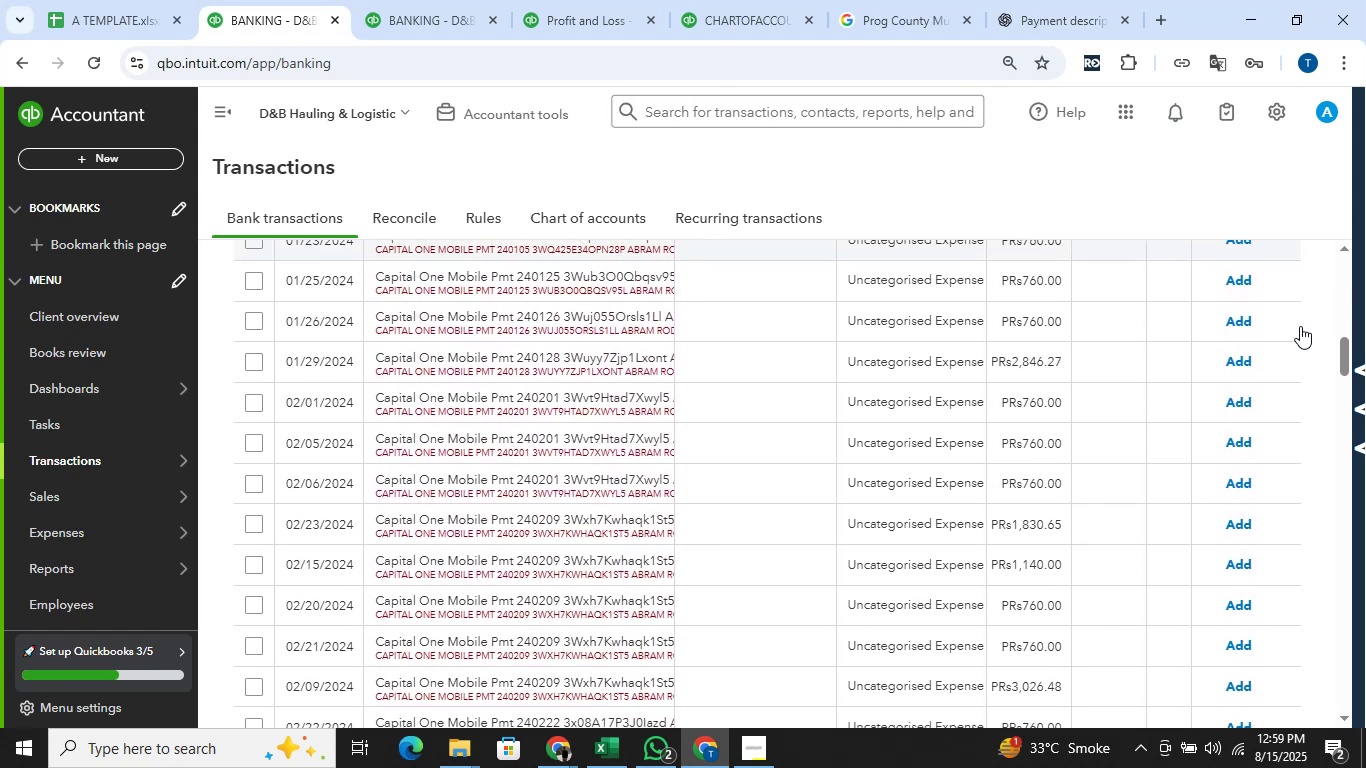 
scroll: coordinate [1333, 310], scroll_direction: up, amount: 12.0
 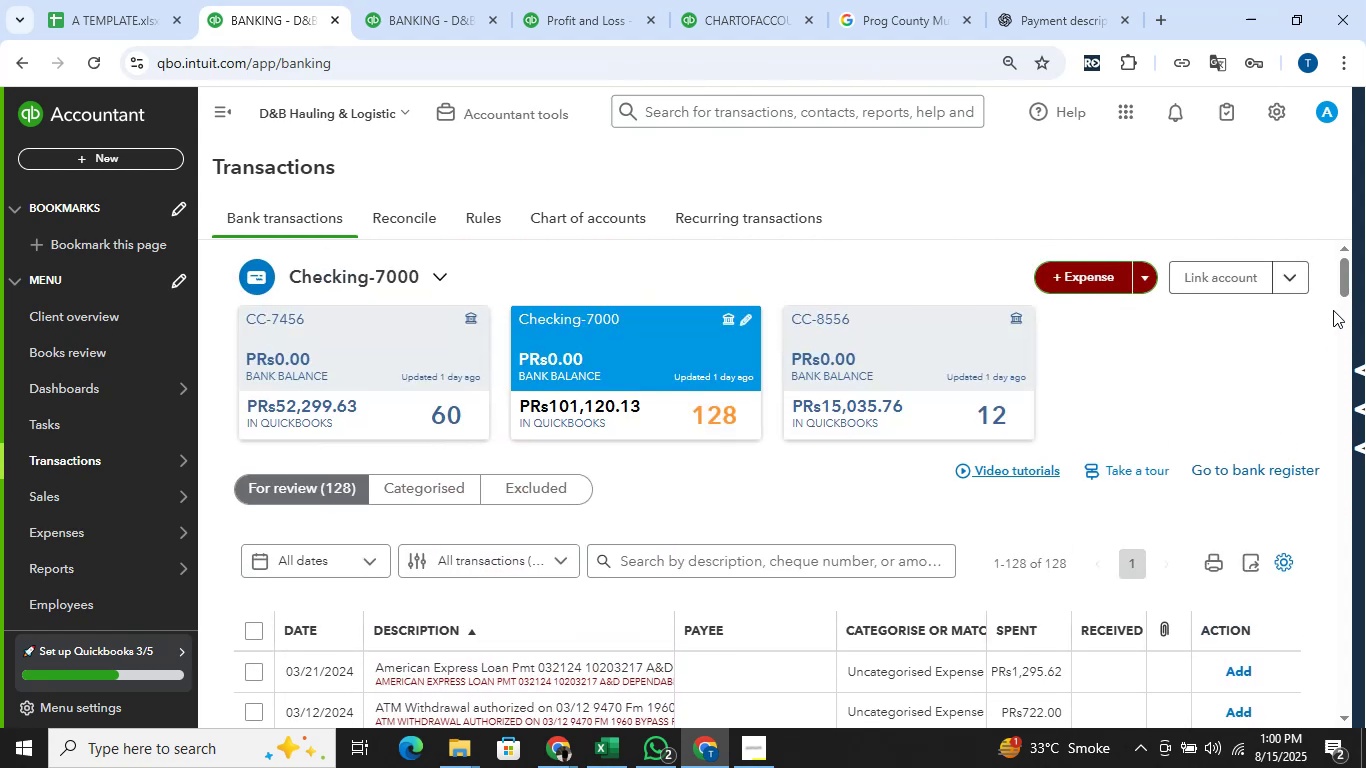 
scroll: coordinate [1330, 314], scroll_direction: down, amount: 2.0
 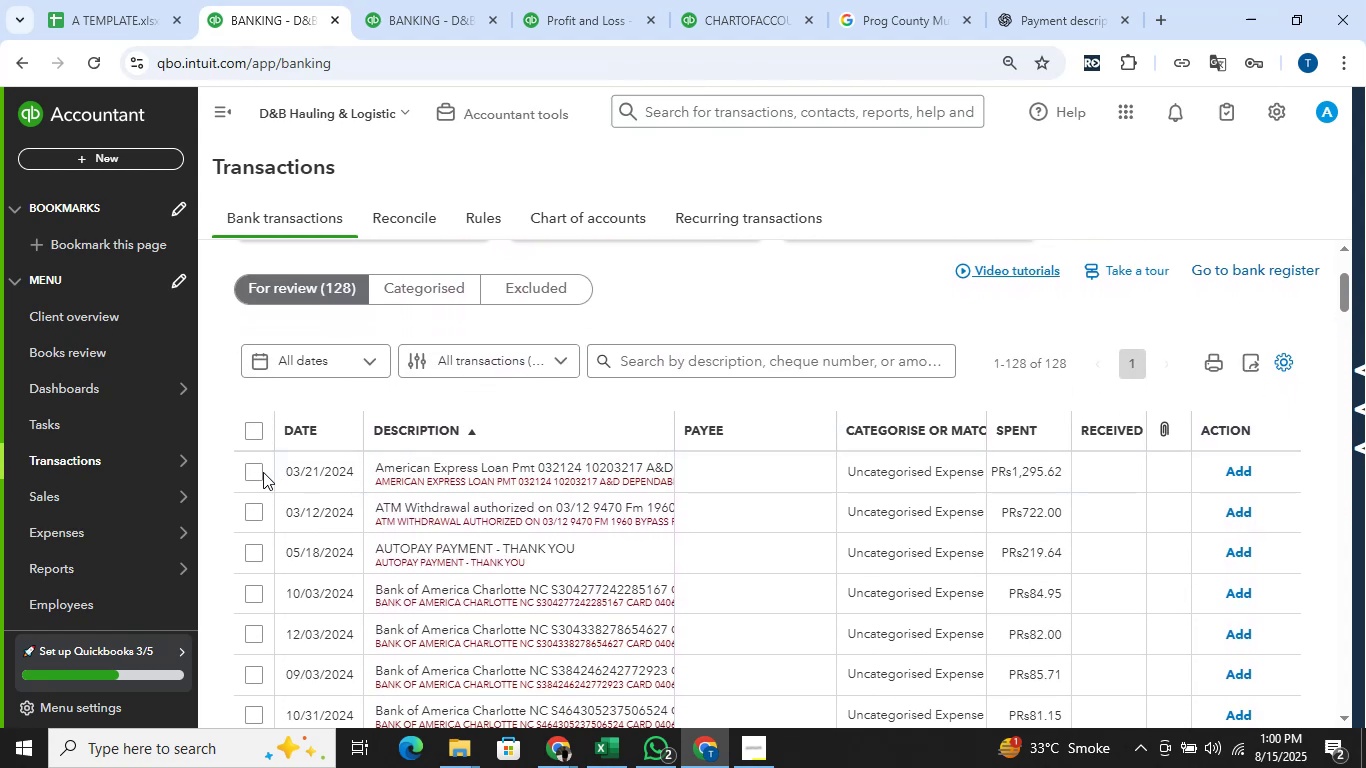 
left_click([249, 468])
 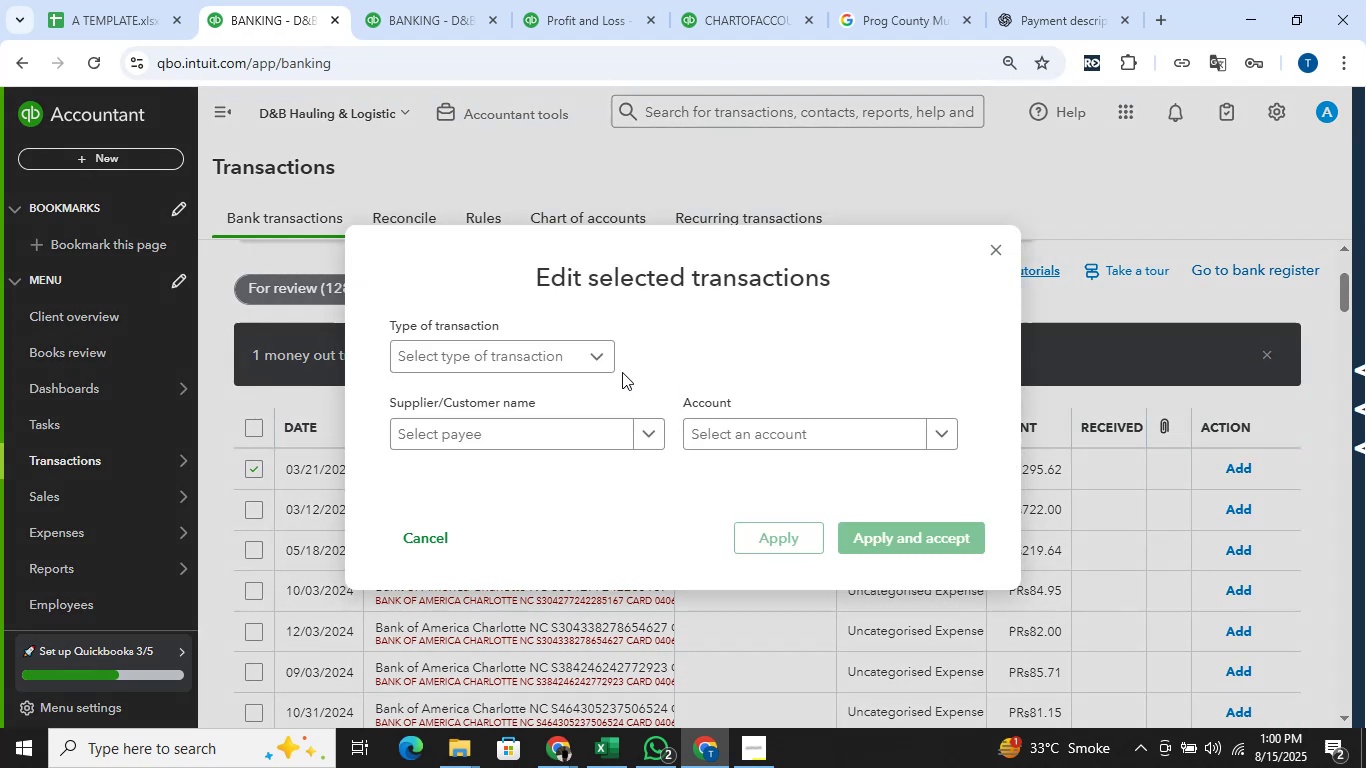 
left_click([505, 354])
 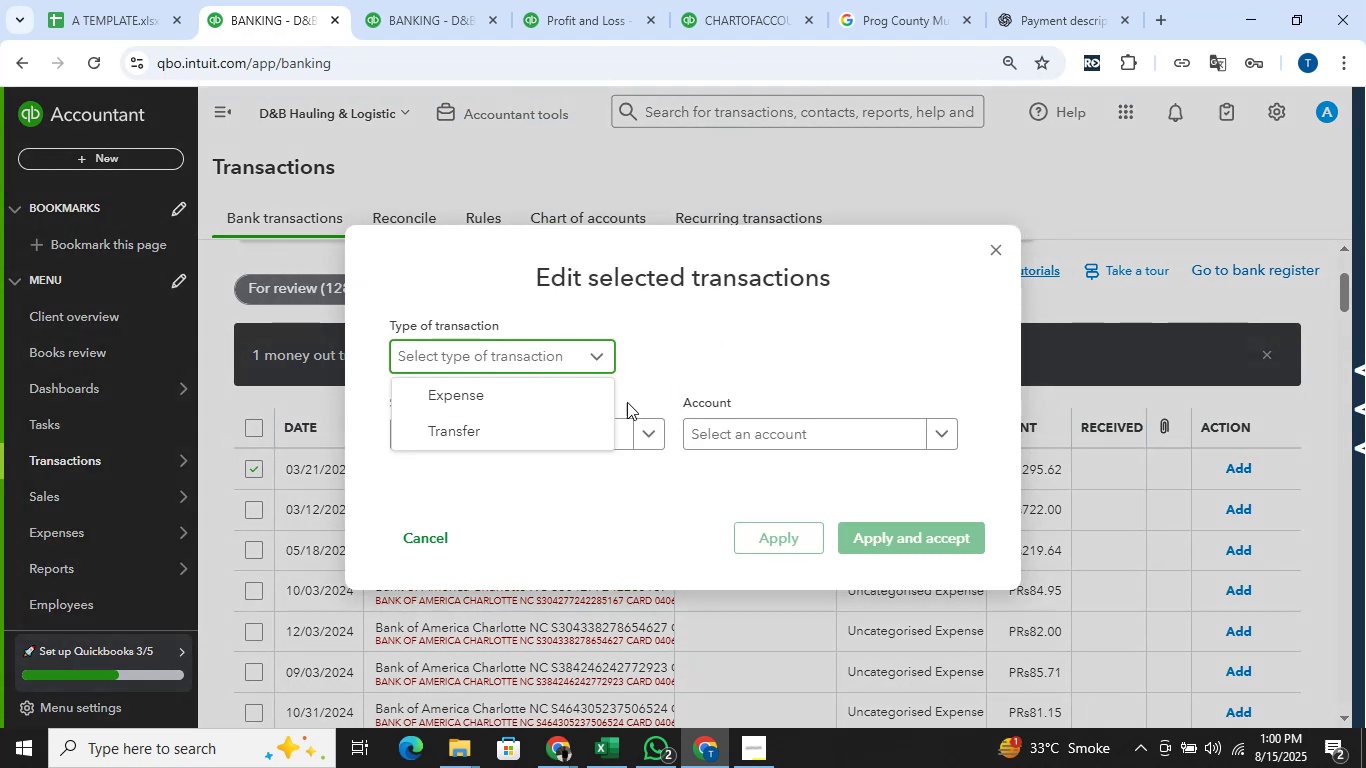 
wait(5.36)
 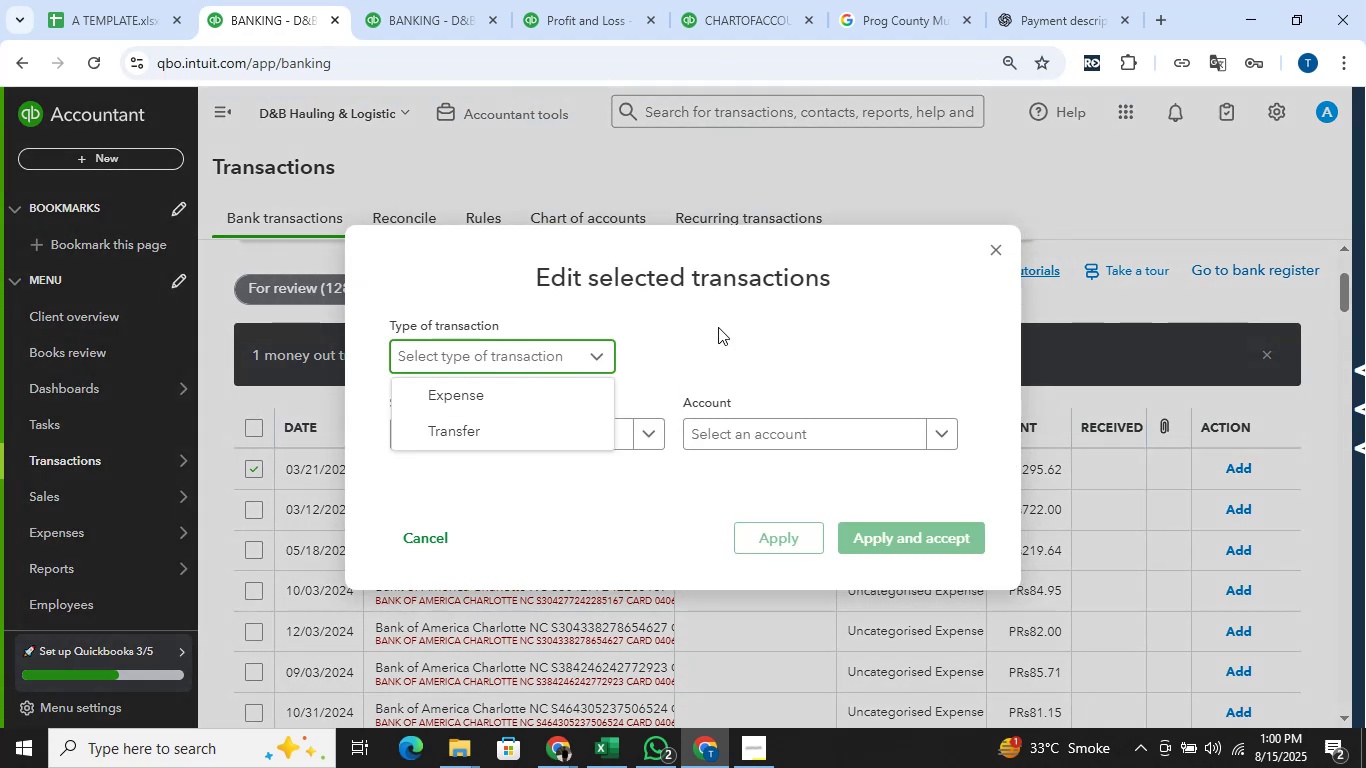 
left_click([522, 382])
 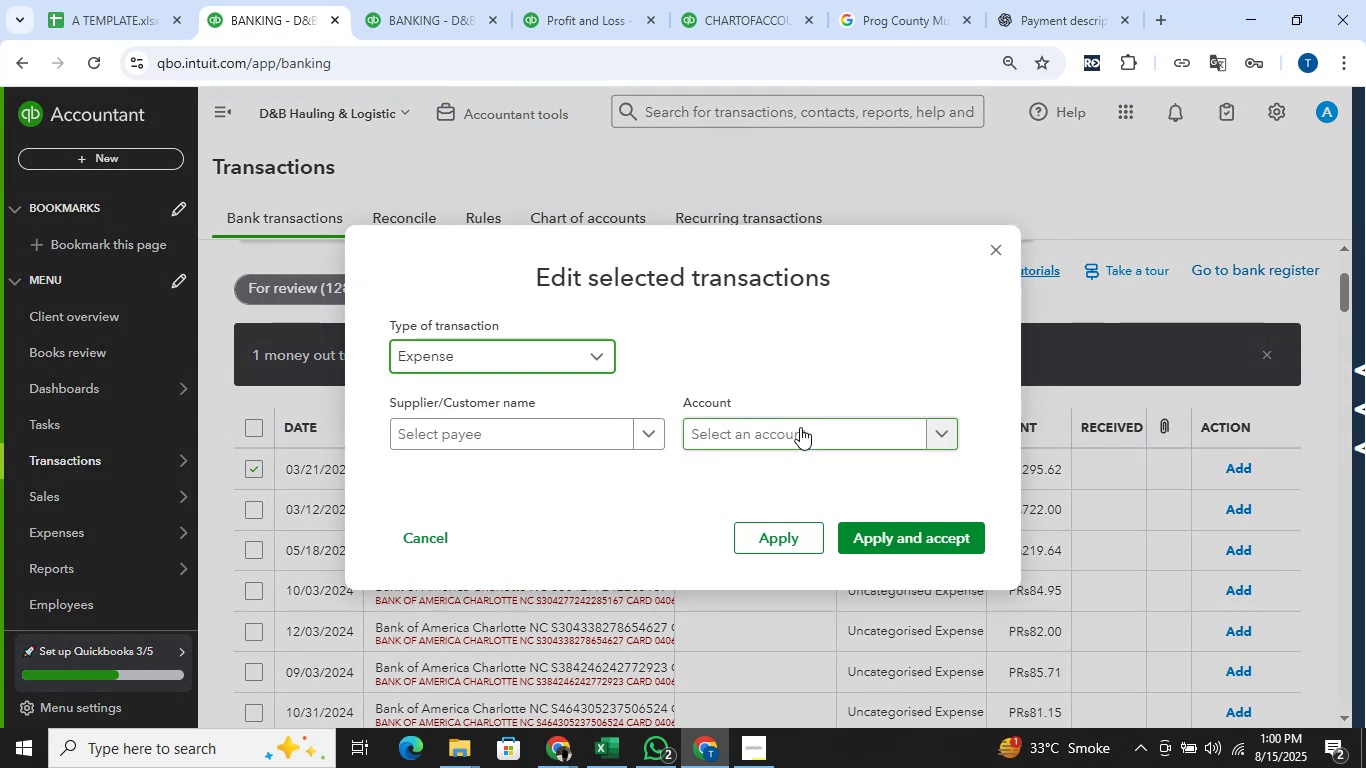 
left_click([800, 427])
 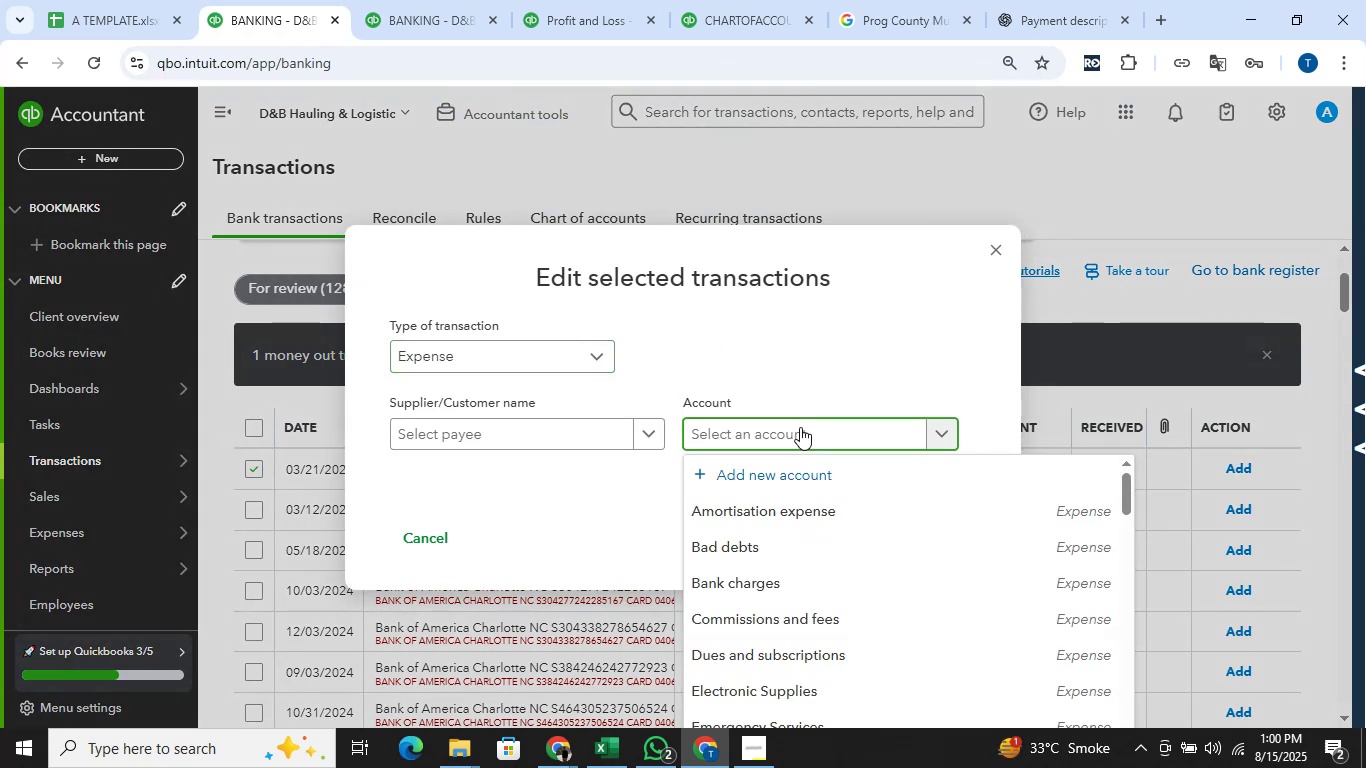 
type(loan)
 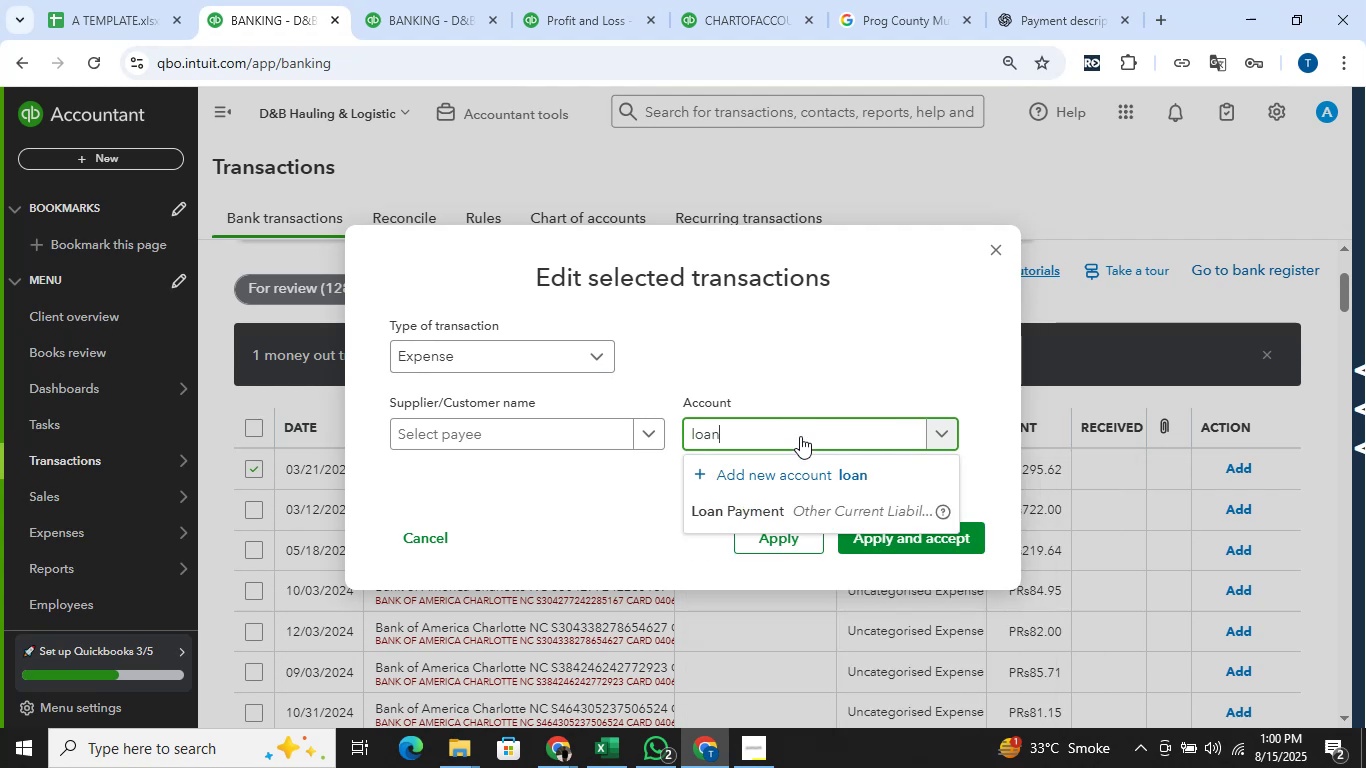 
left_click([788, 506])
 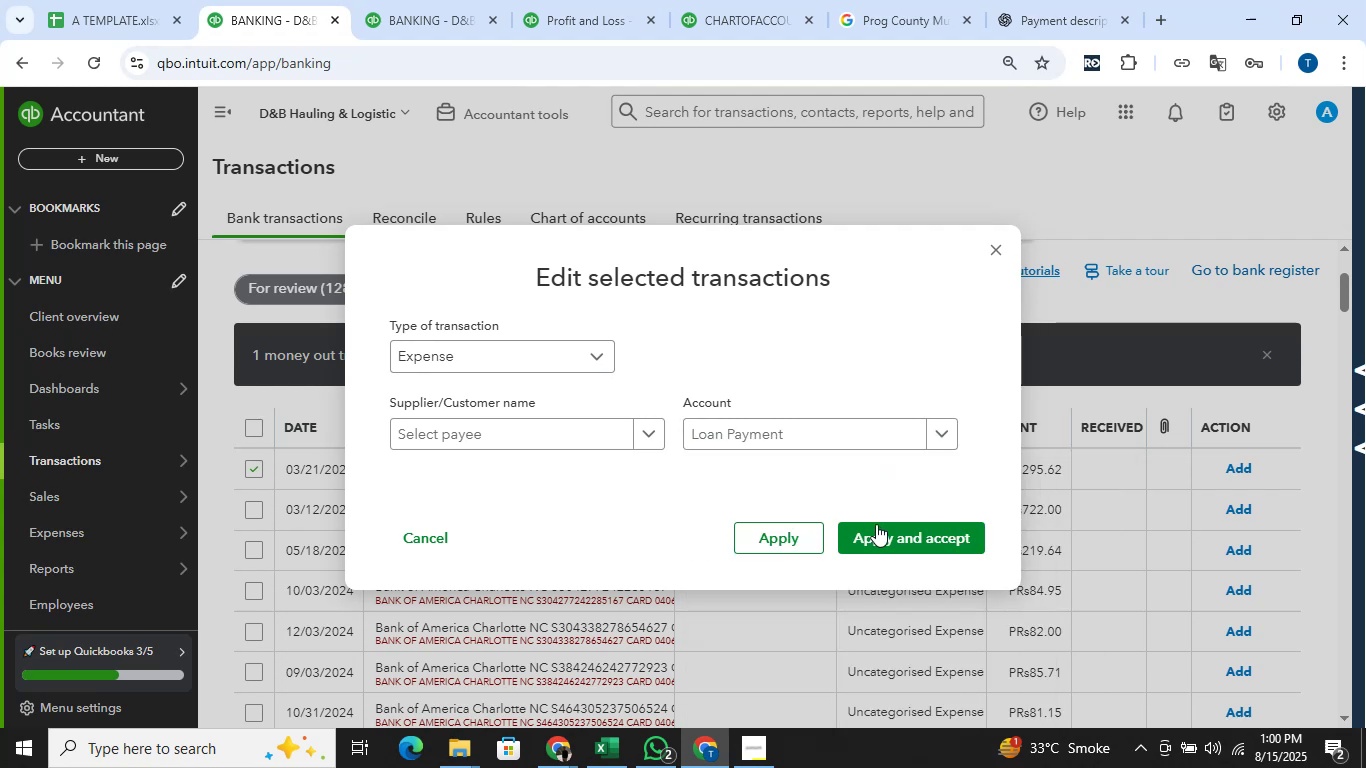 
left_click([876, 524])
 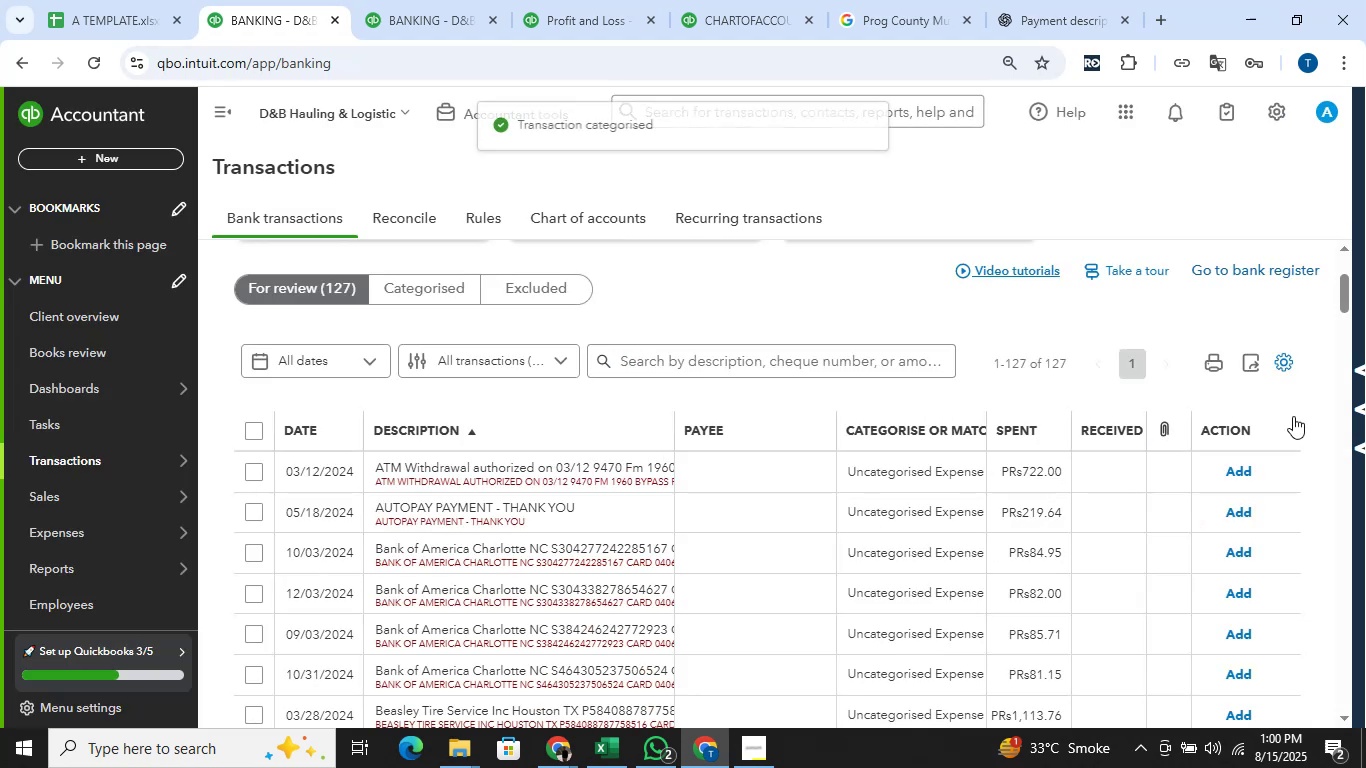 
wait(6.63)
 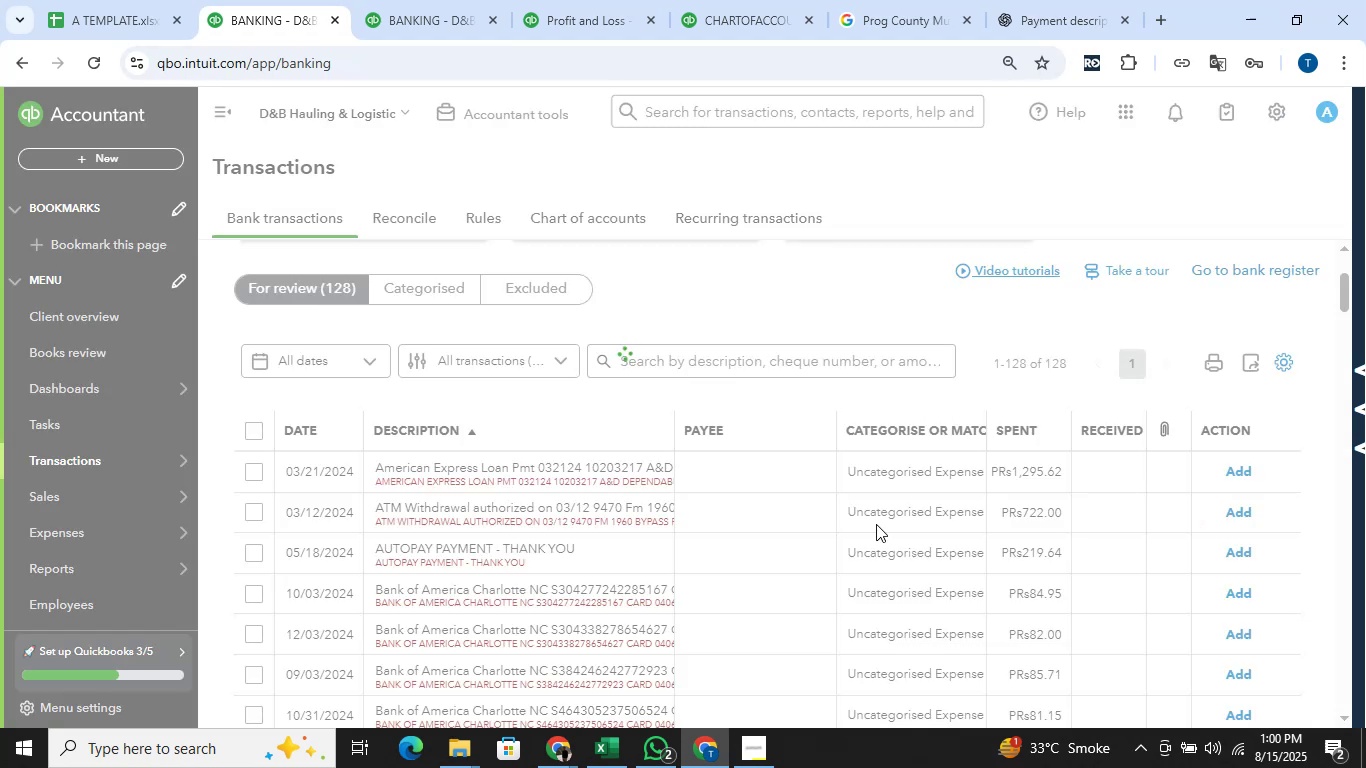 
scroll: coordinate [1304, 411], scroll_direction: down, amount: 1.0
 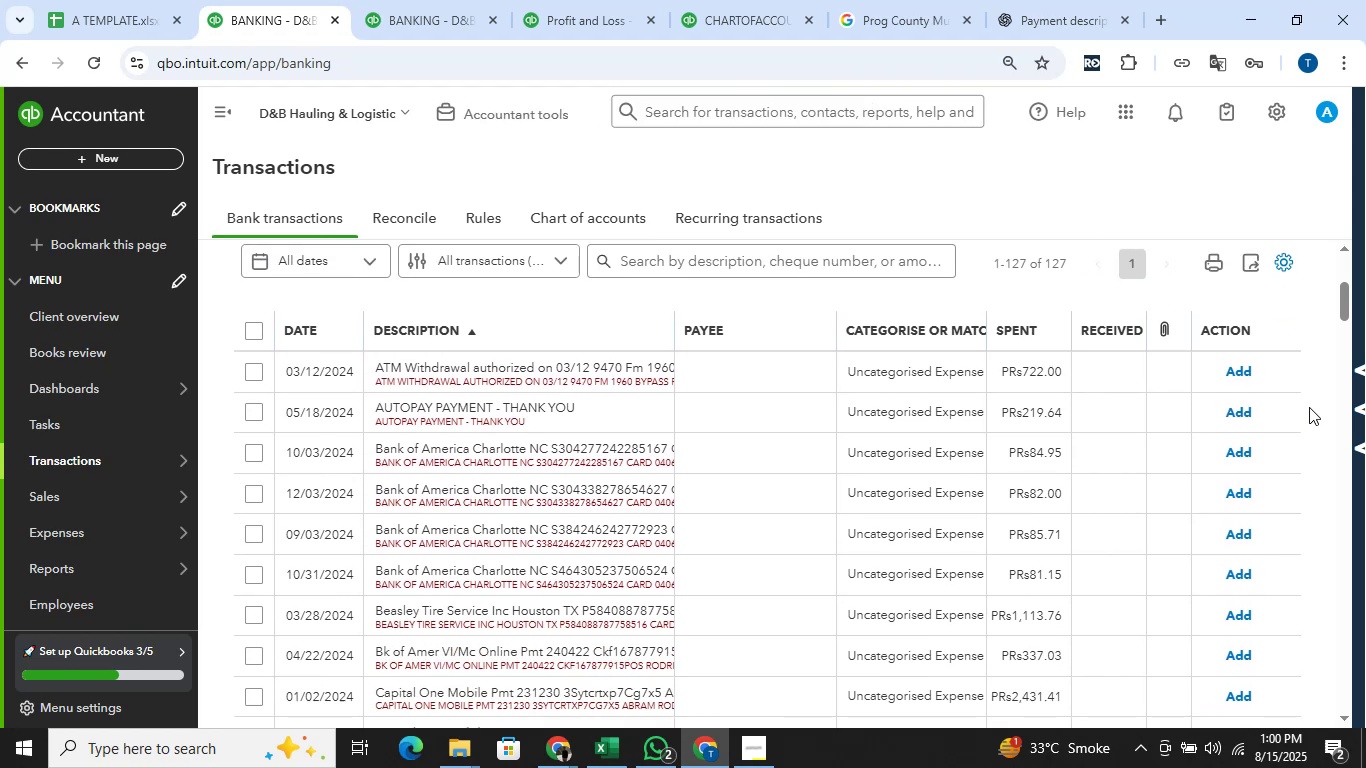 
wait(7.84)
 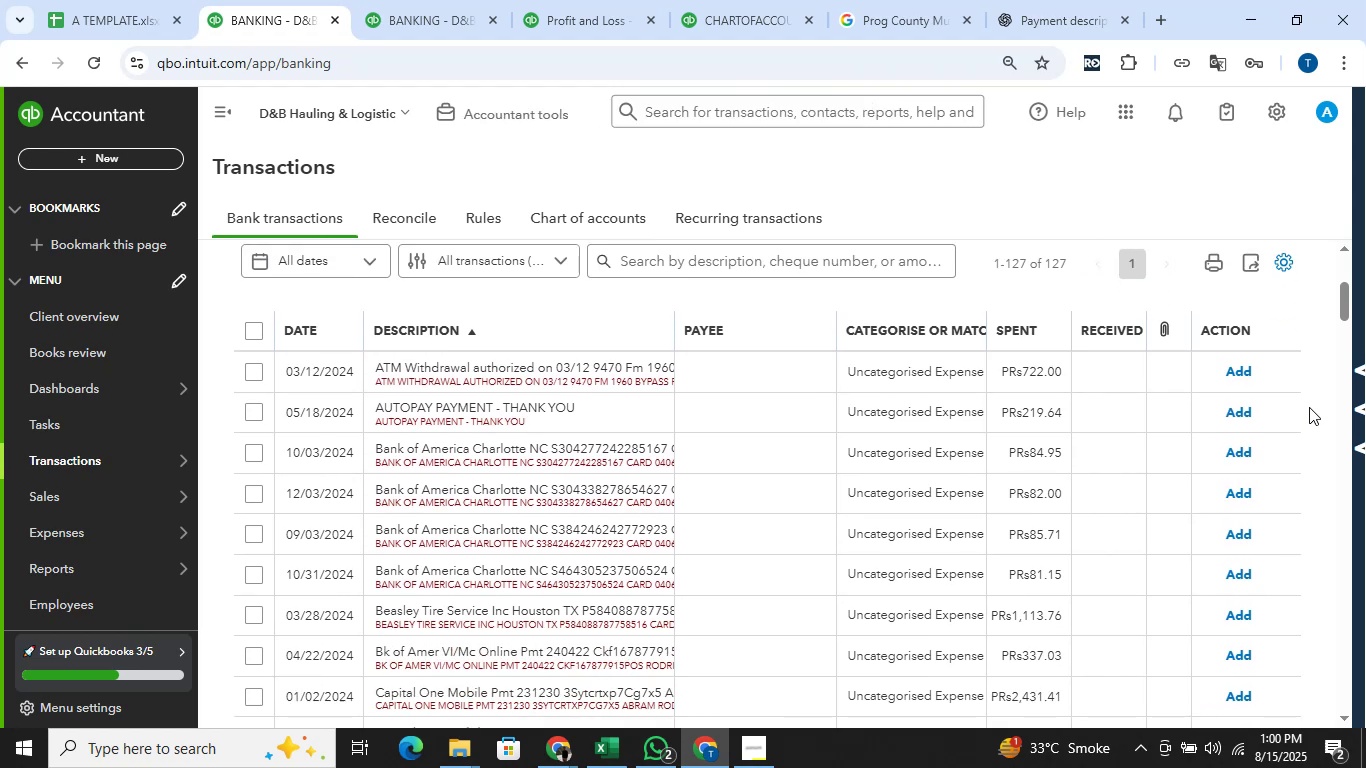 
scroll: coordinate [1323, 406], scroll_direction: down, amount: 1.0
 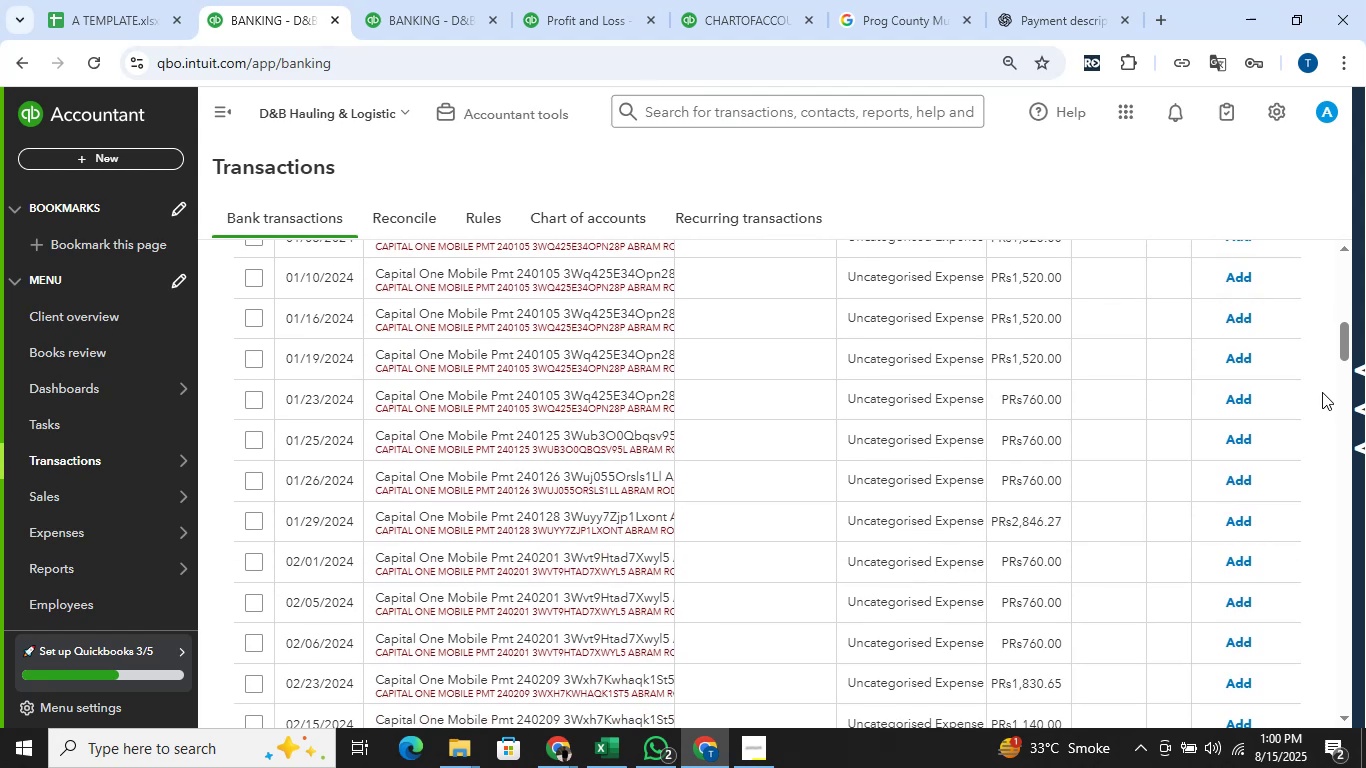 
scroll: coordinate [1322, 396], scroll_direction: up, amount: 6.0
 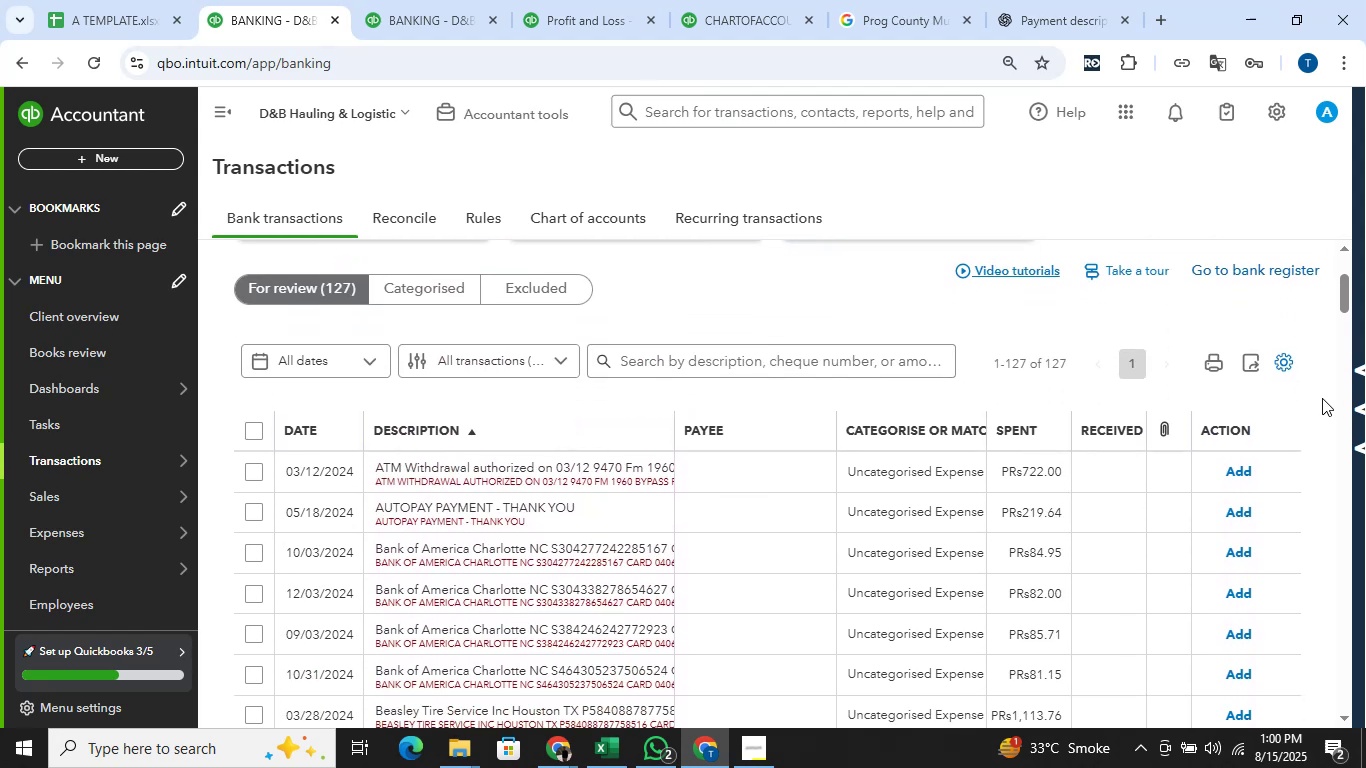 
scroll: coordinate [1322, 398], scroll_direction: down, amount: 2.0
 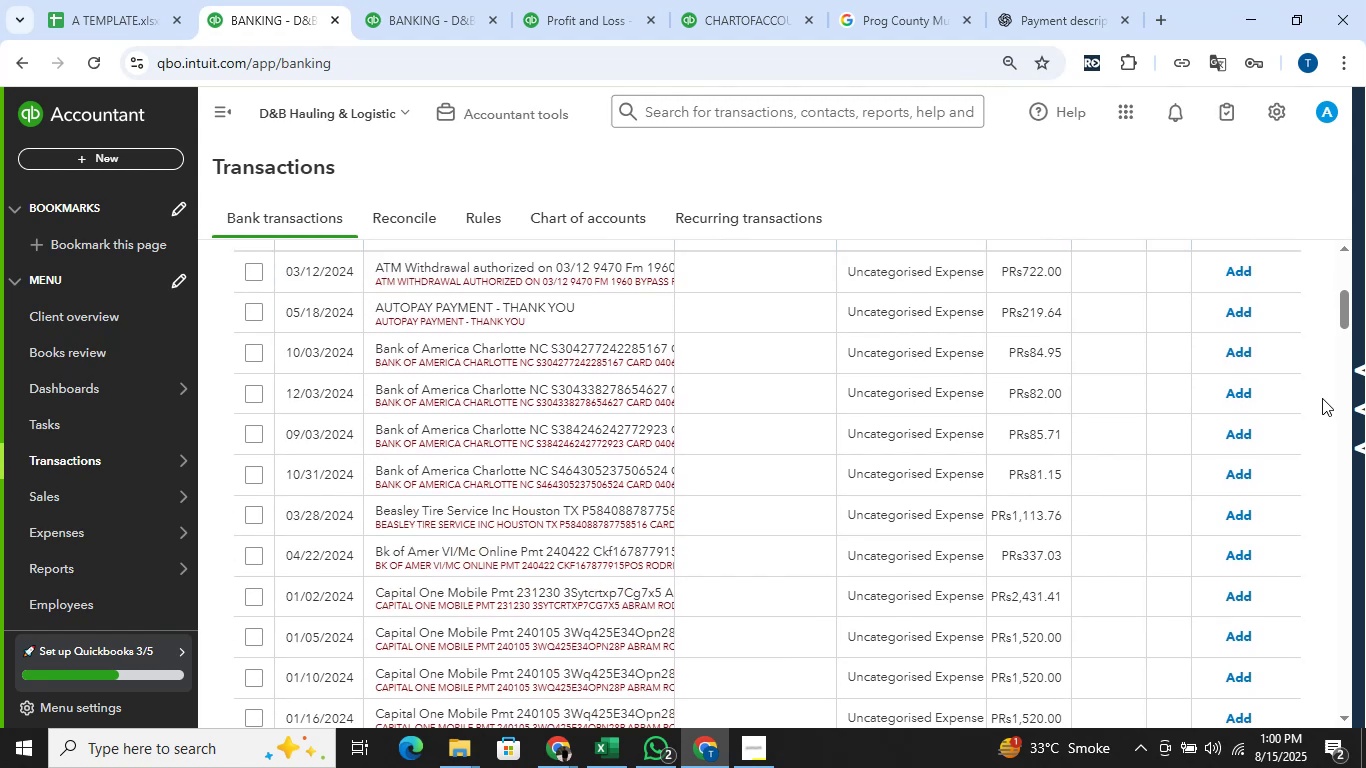 
wait(9.68)
 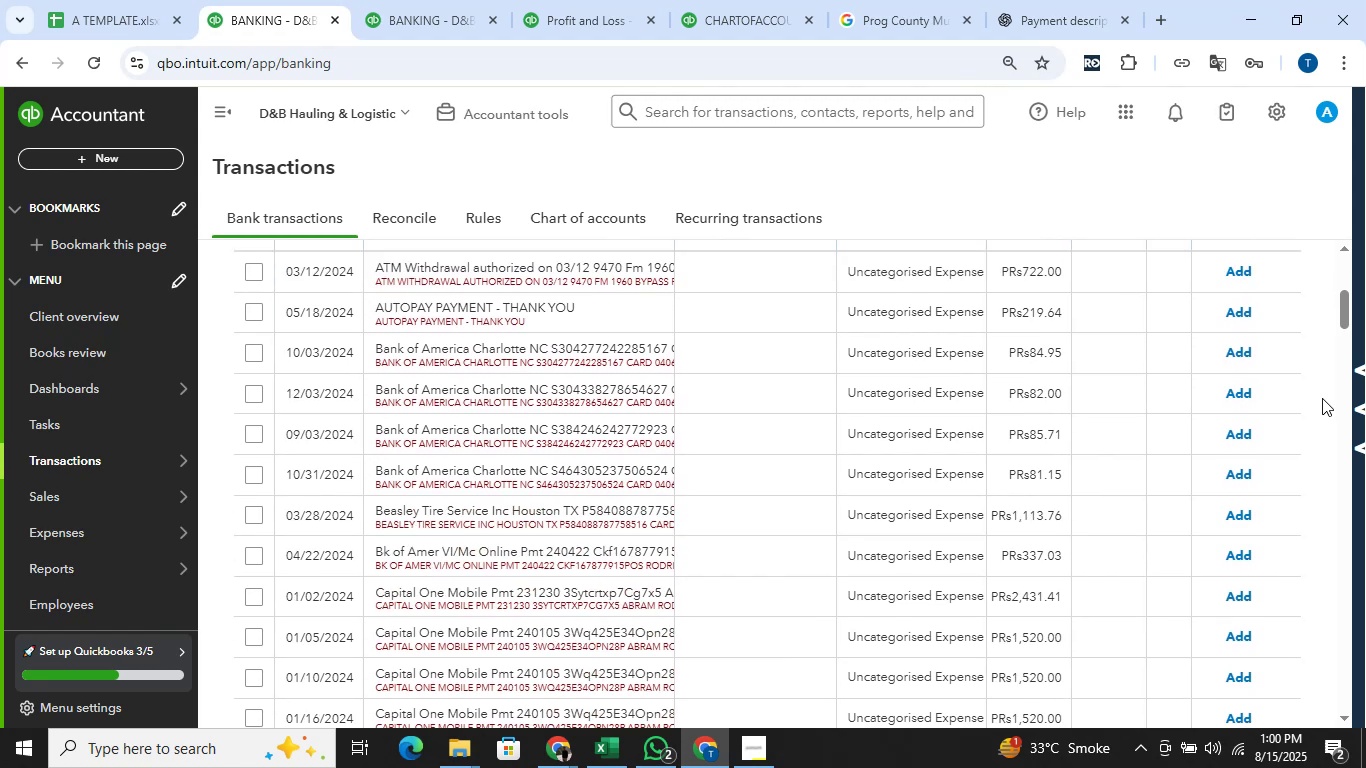 
scroll: coordinate [1322, 398], scroll_direction: down, amount: 1.0
 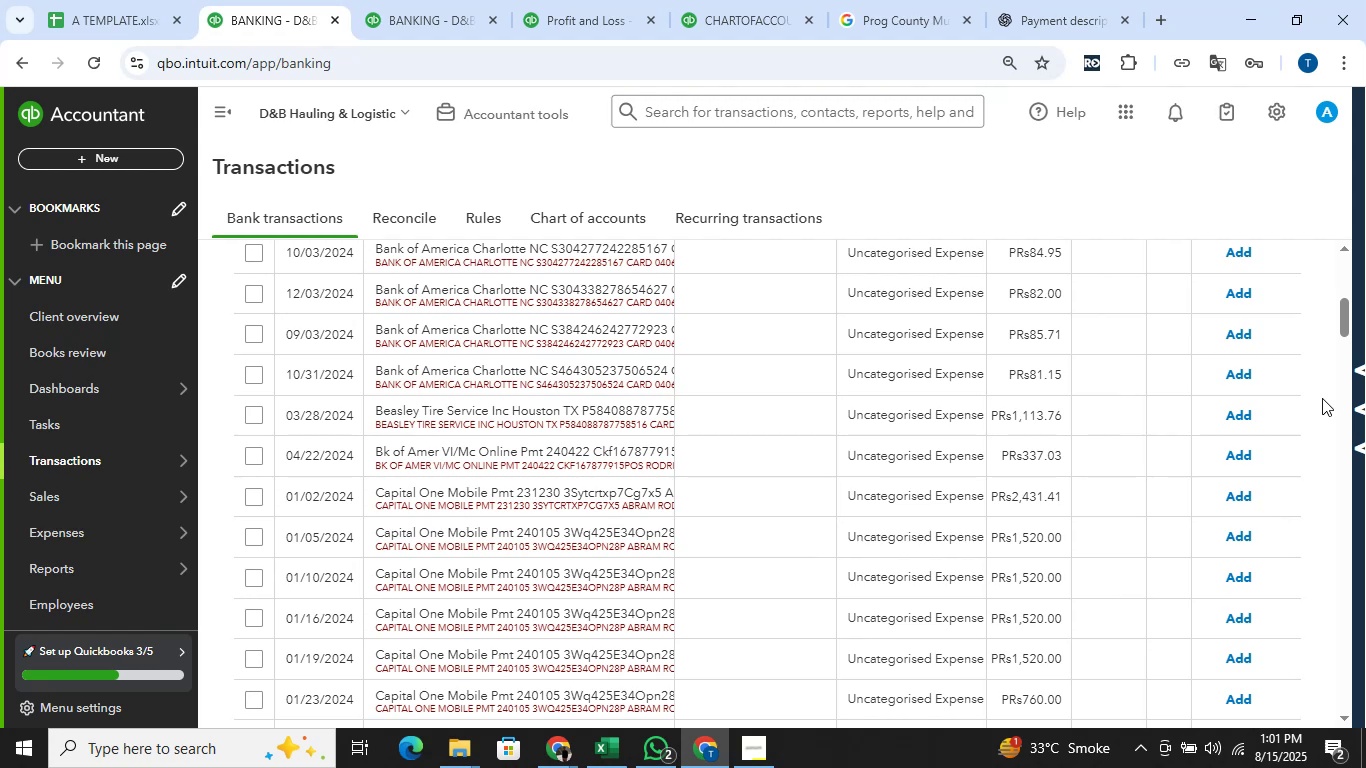 
wait(14.17)
 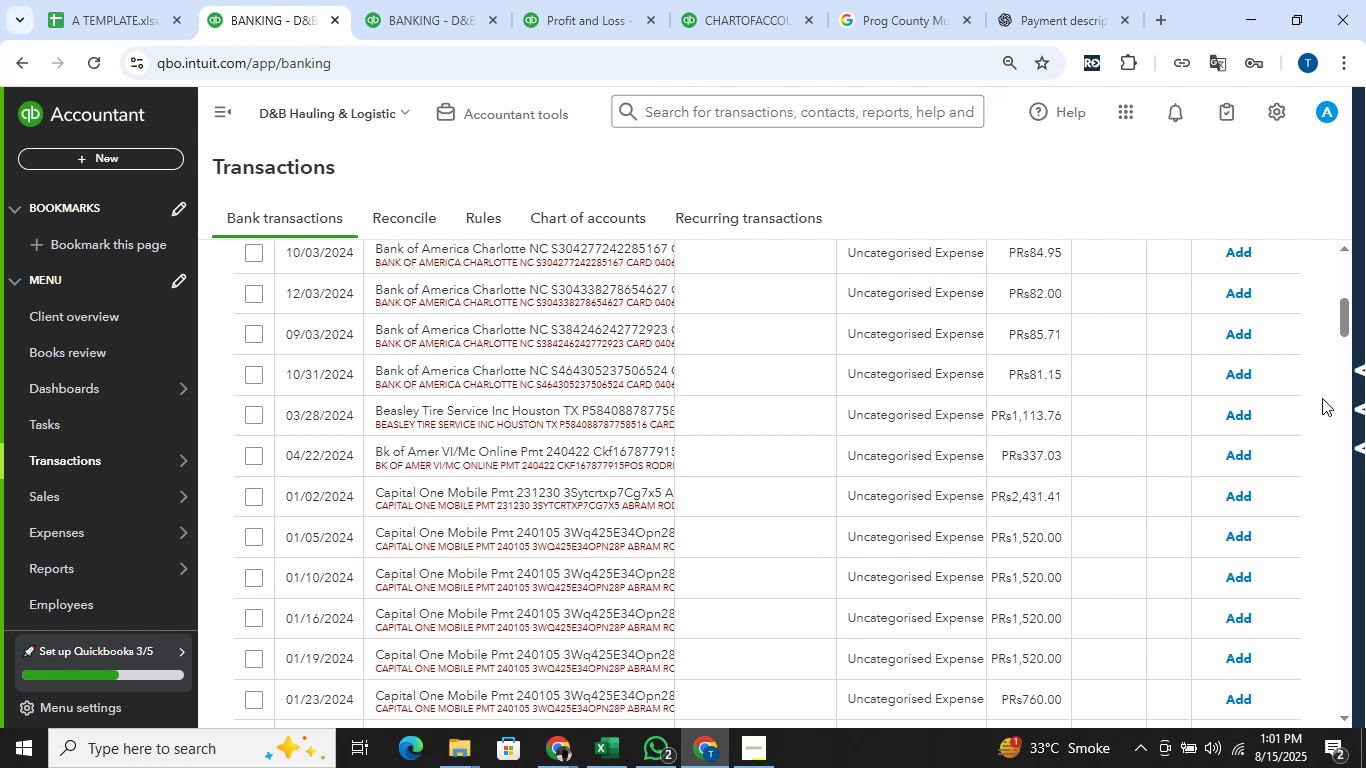 
left_click([253, 409])
 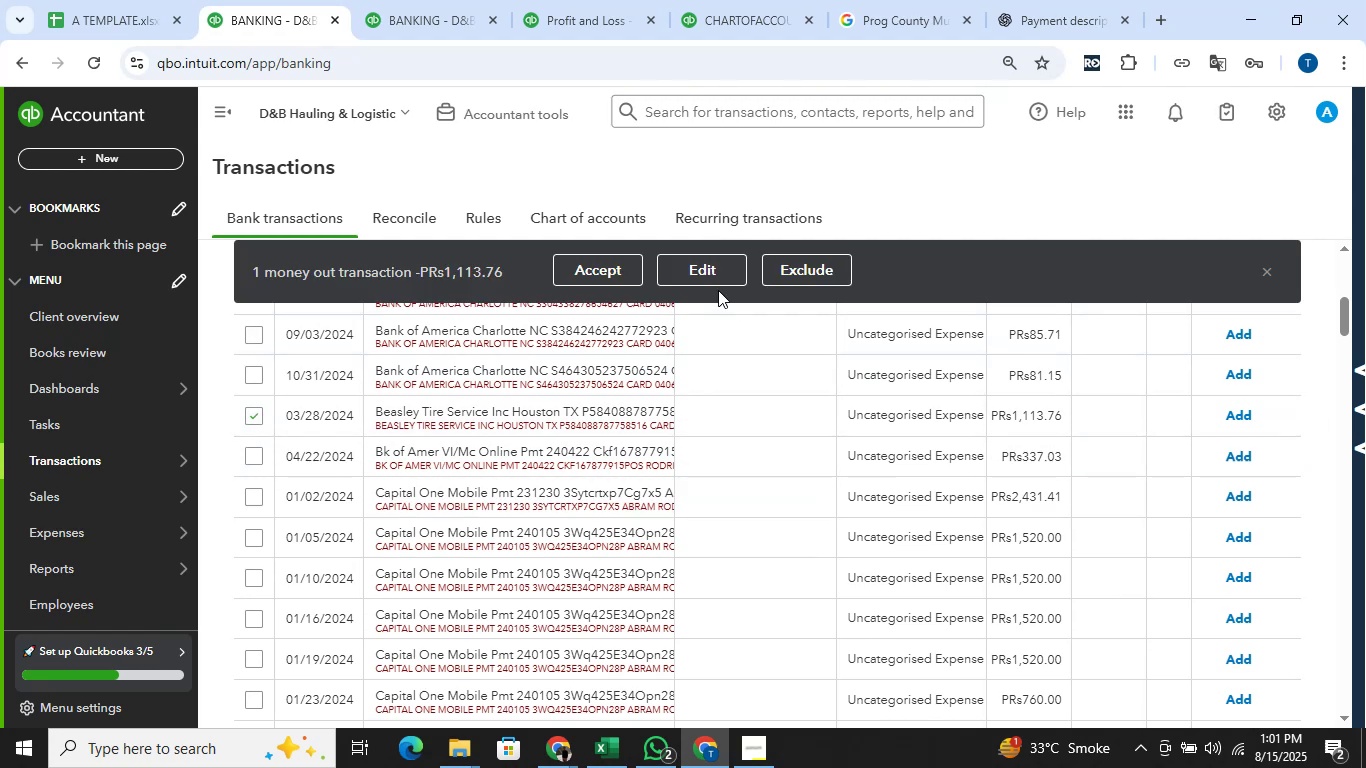 
left_click([697, 268])
 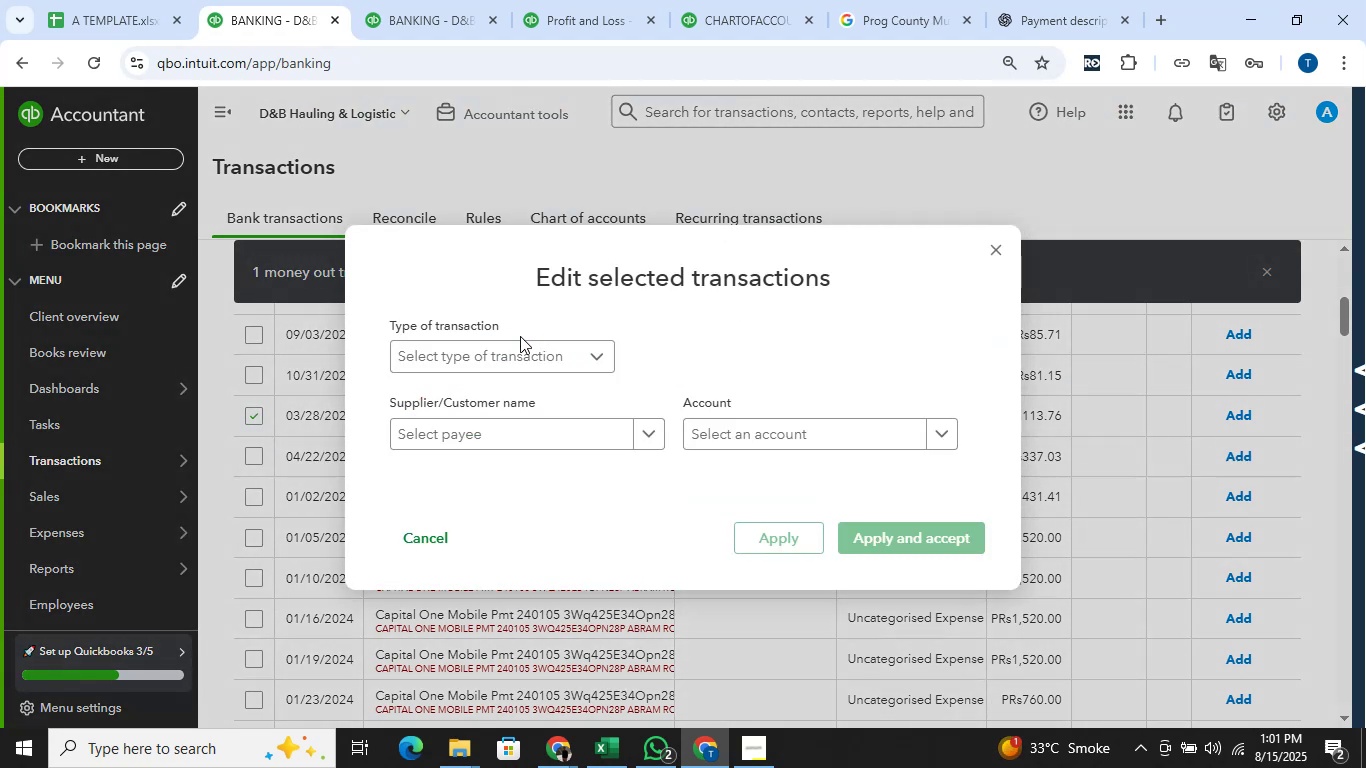 
double_click([505, 345])
 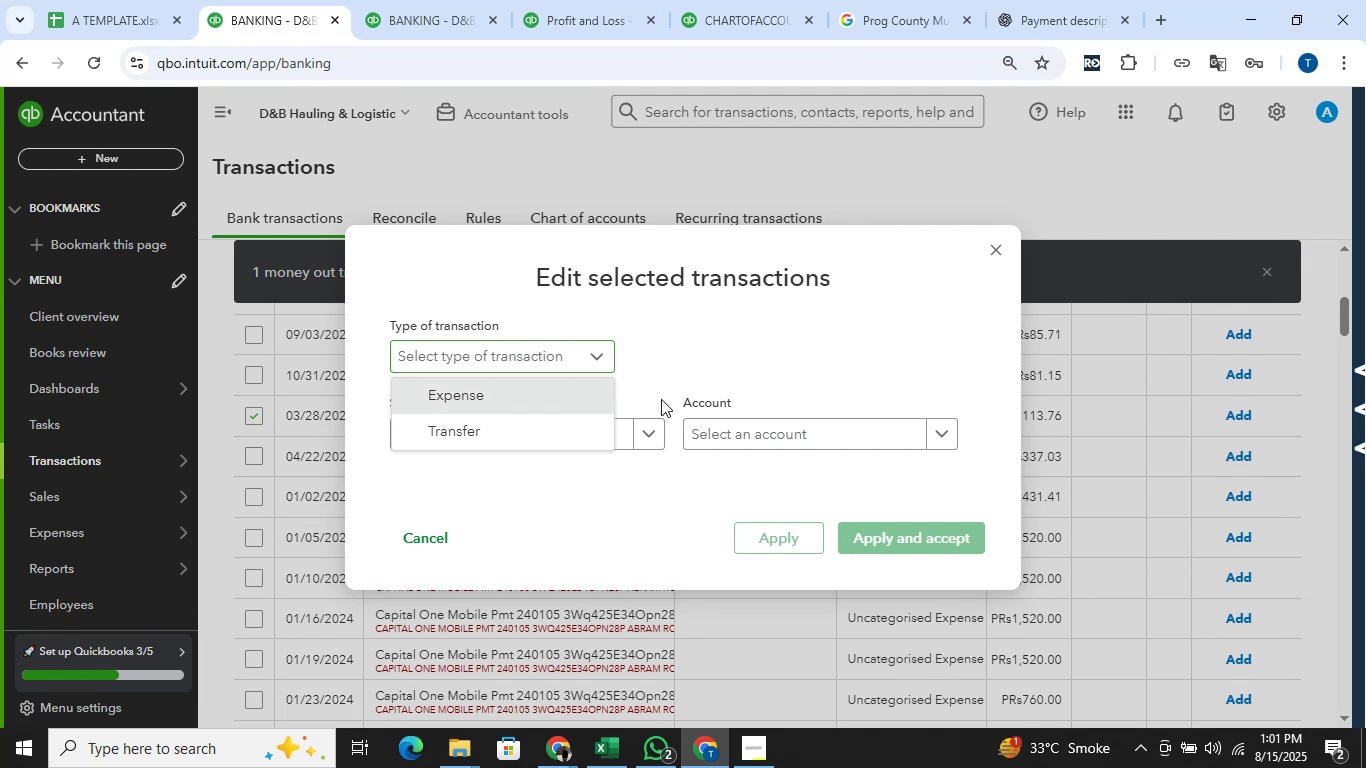 
left_click([825, 434])
 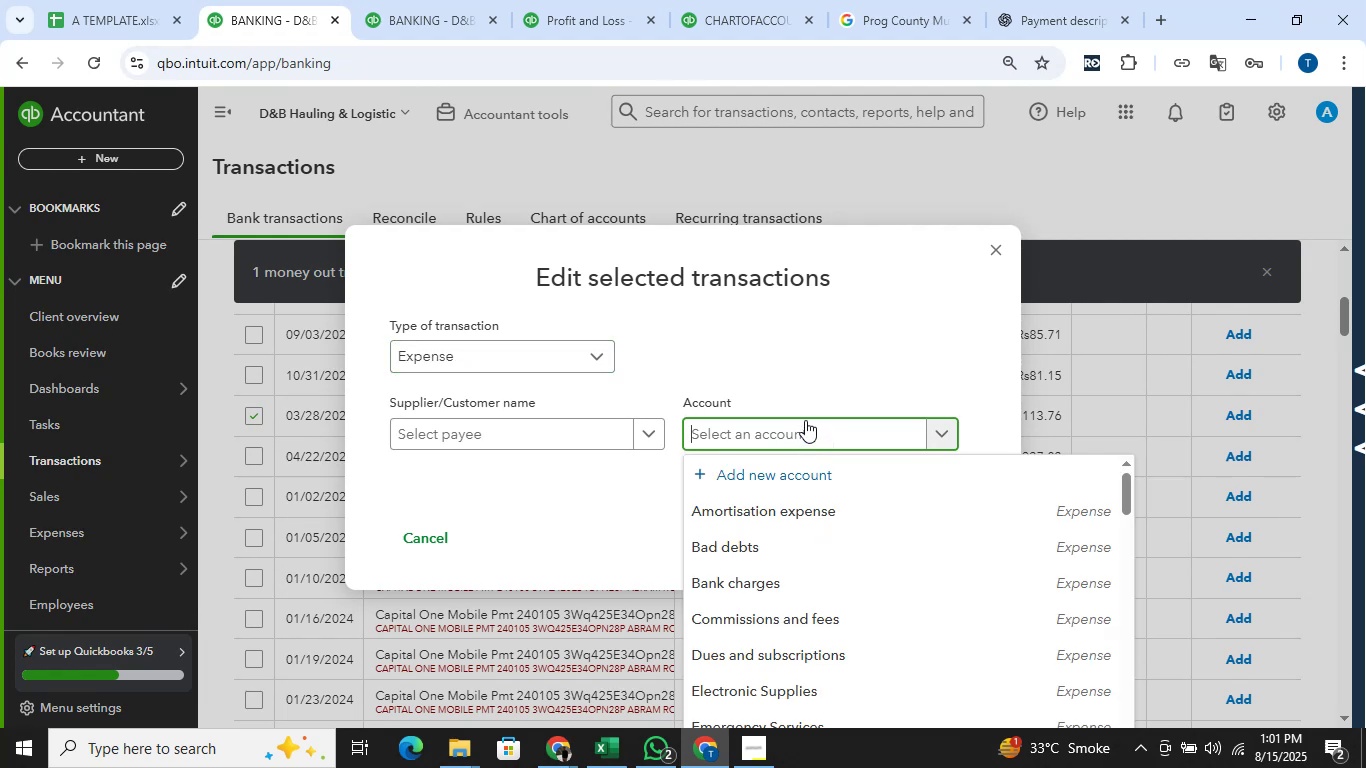 
wait(6.22)
 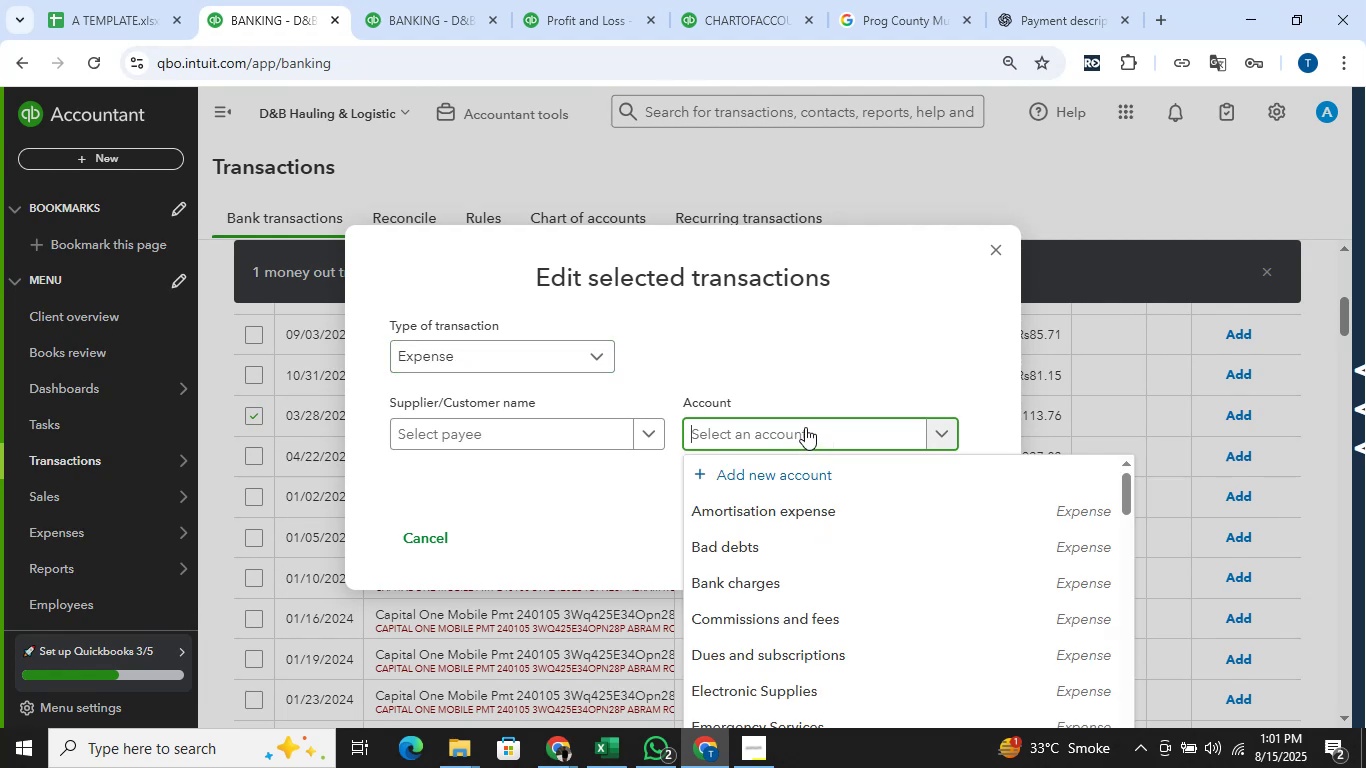 
type(repair)
 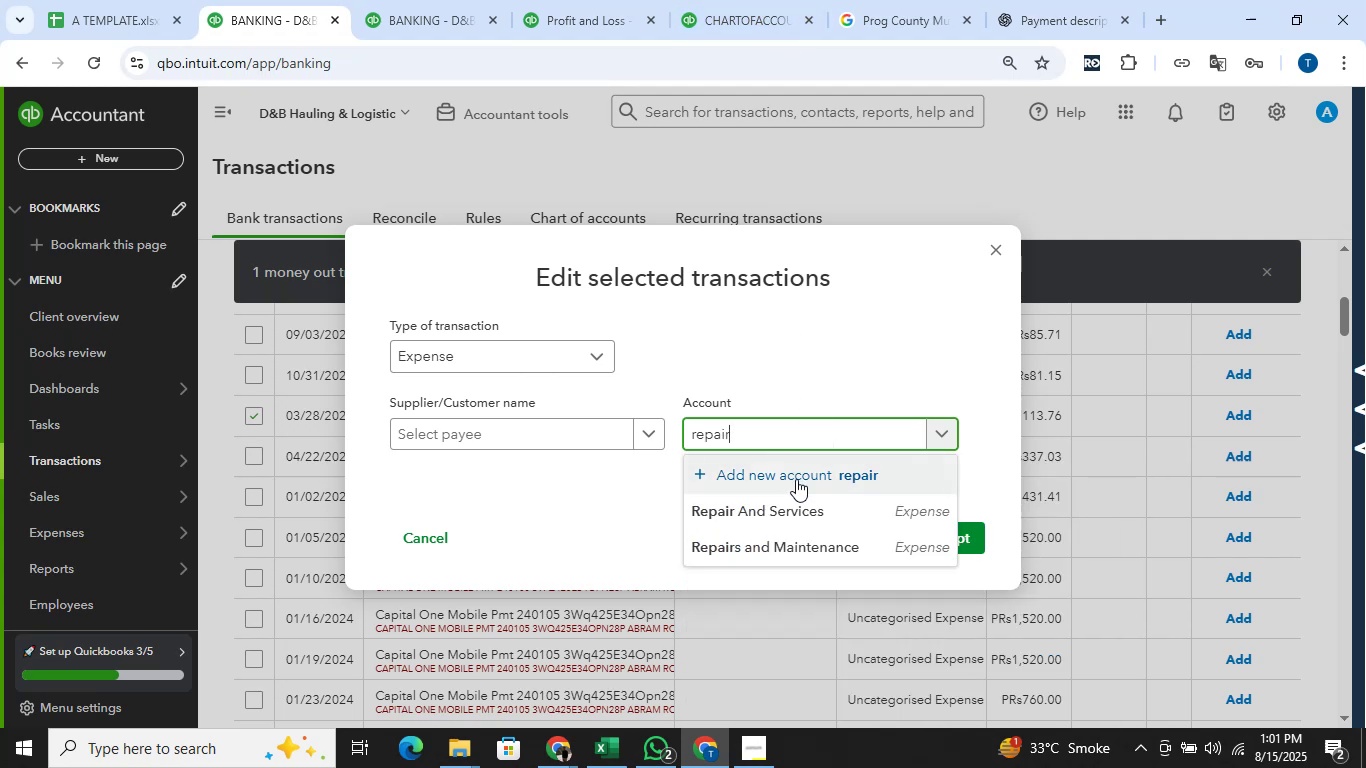 
left_click([789, 506])
 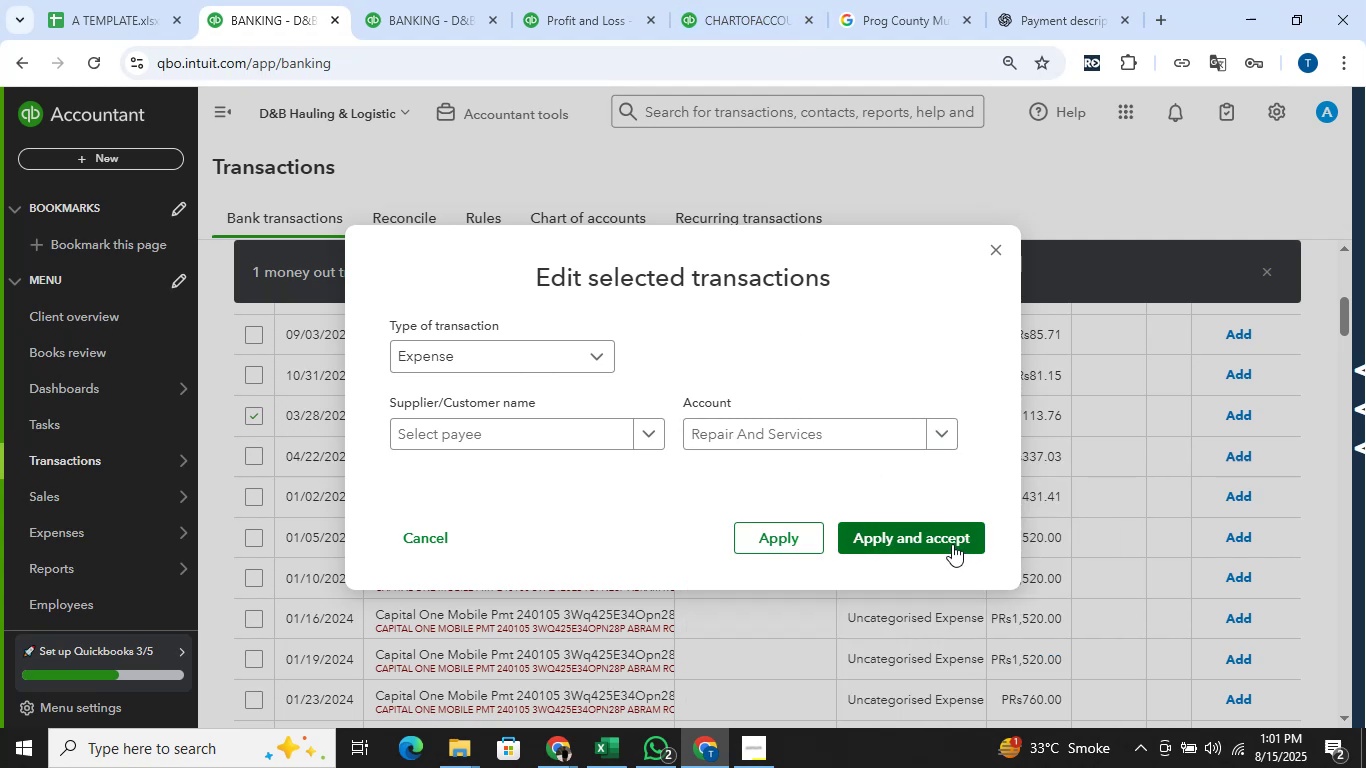 
left_click([945, 537])
 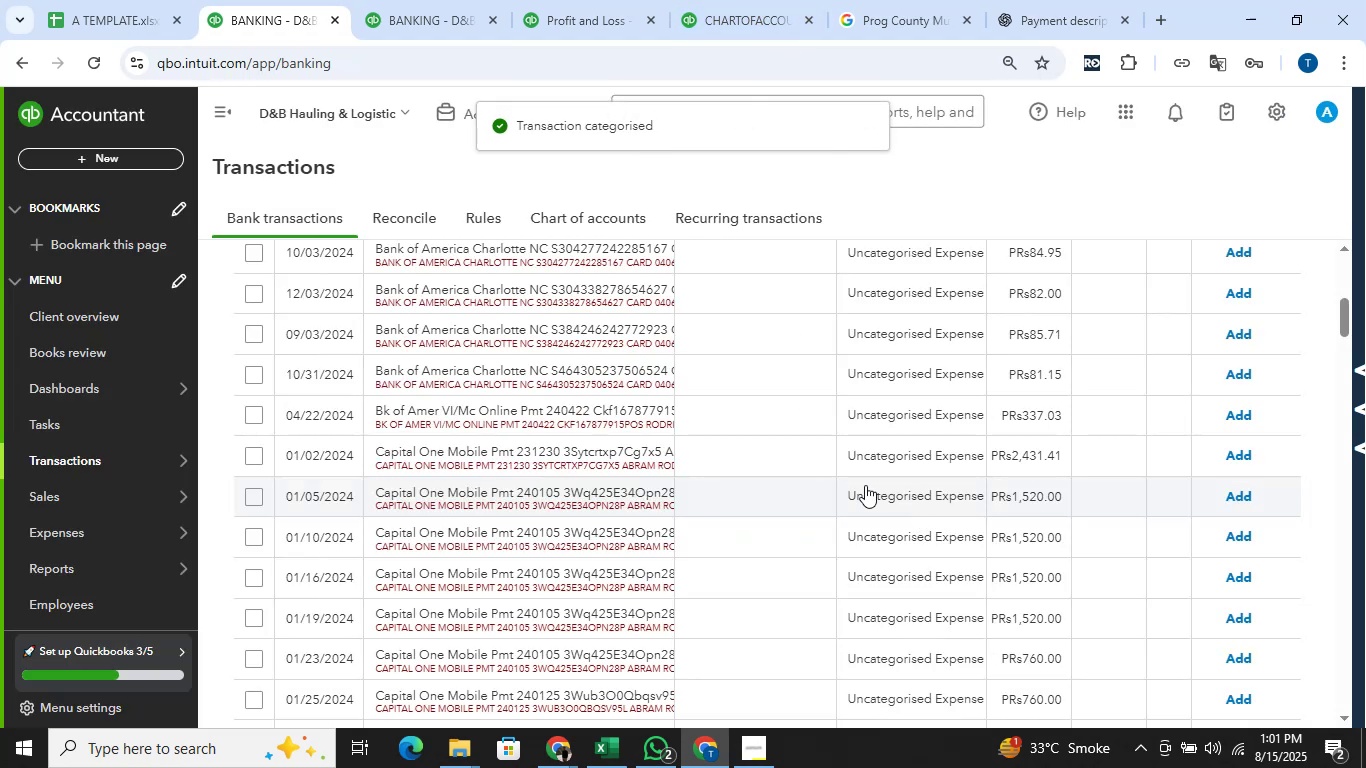 
wait(6.1)
 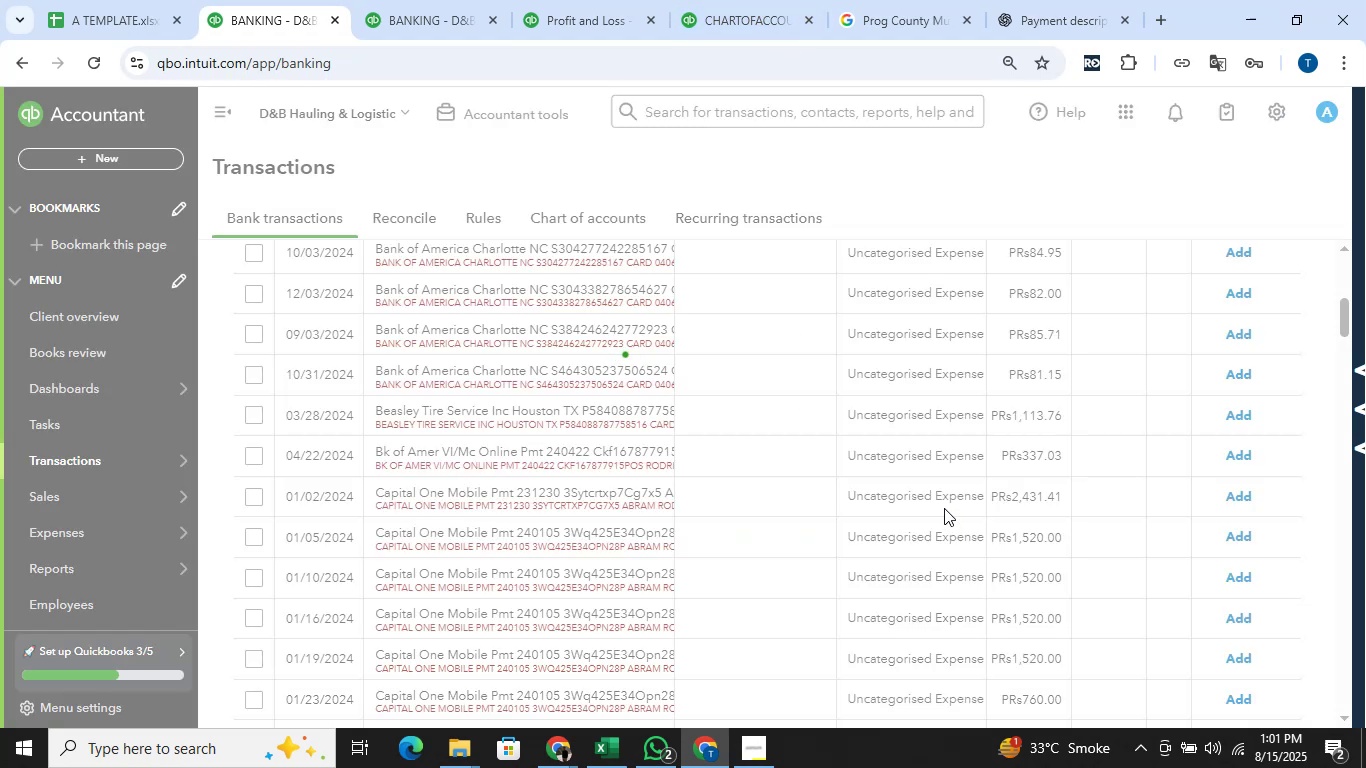 
scroll: coordinate [834, 404], scroll_direction: up, amount: 2.0
 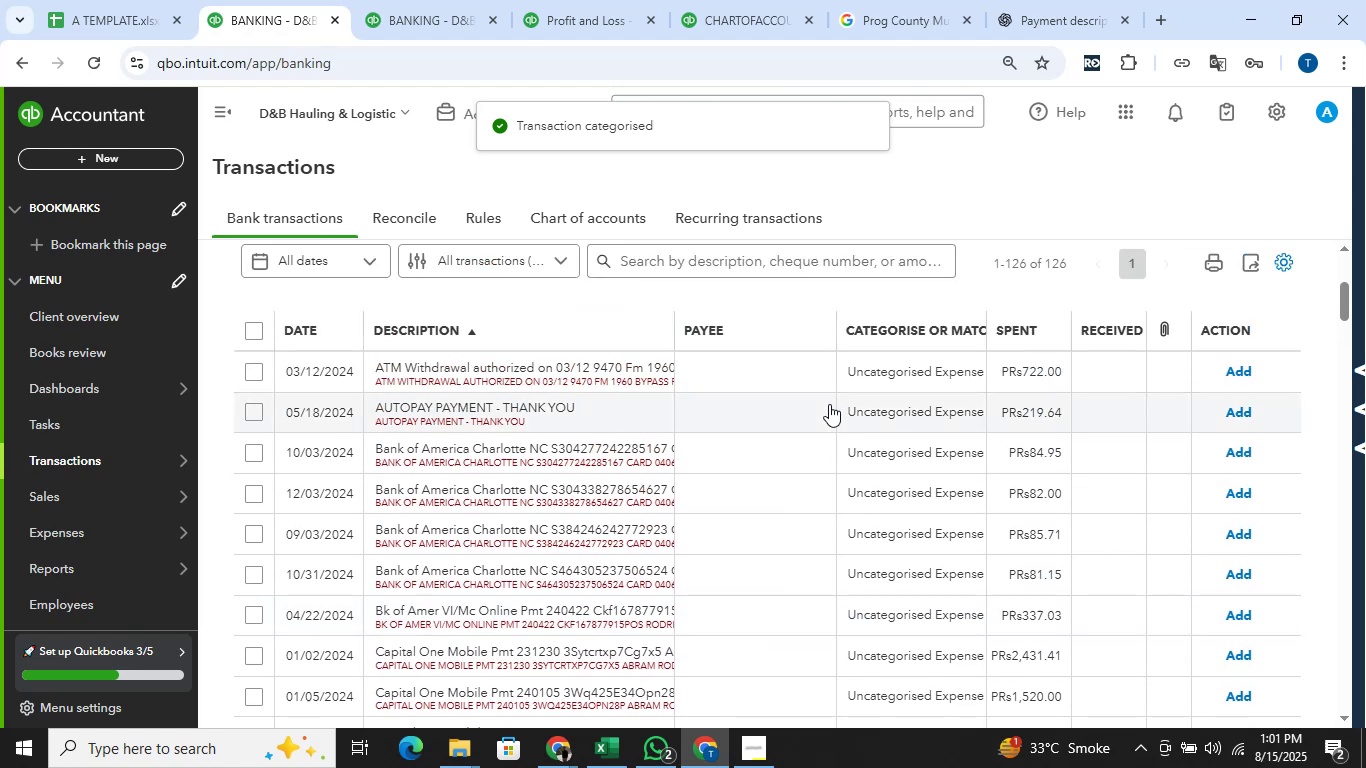 
scroll: coordinate [829, 404], scroll_direction: down, amount: 1.0
 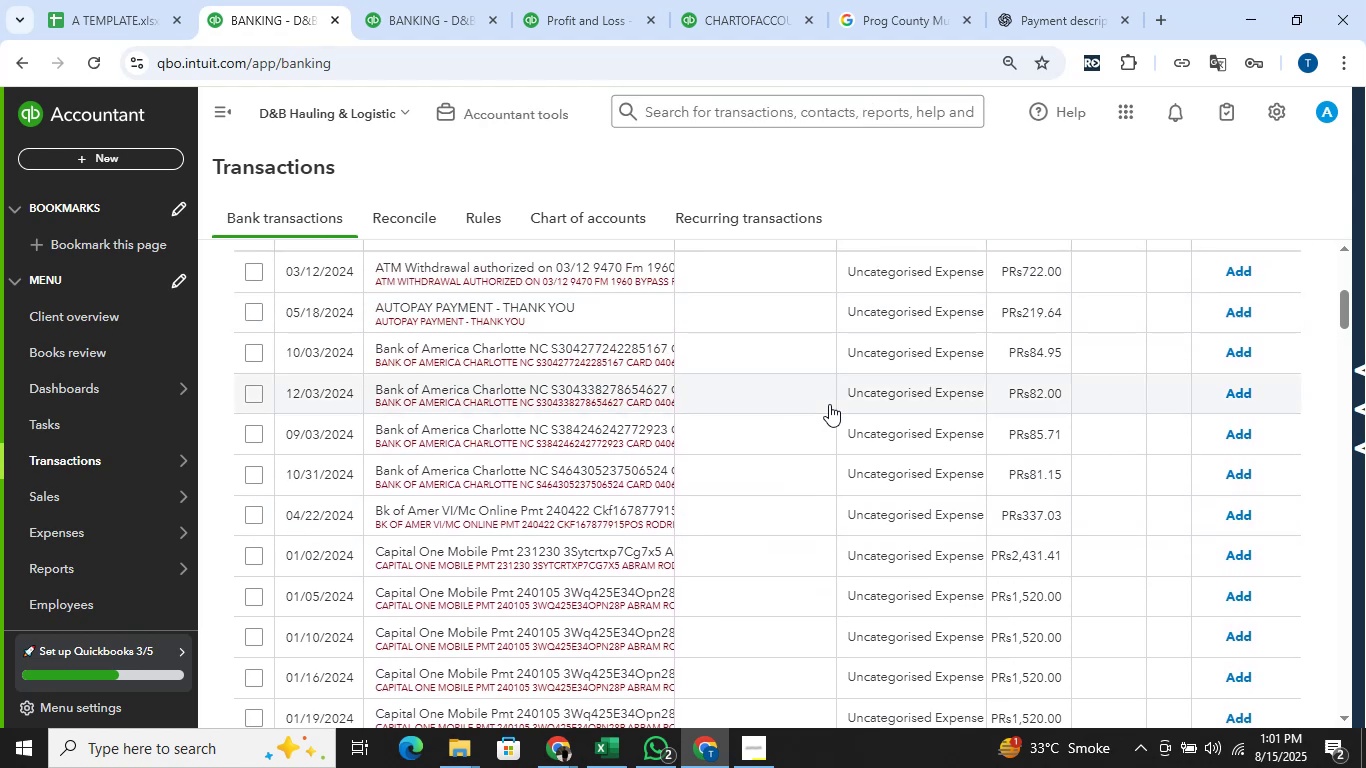 
scroll: coordinate [829, 404], scroll_direction: up, amount: 1.0
 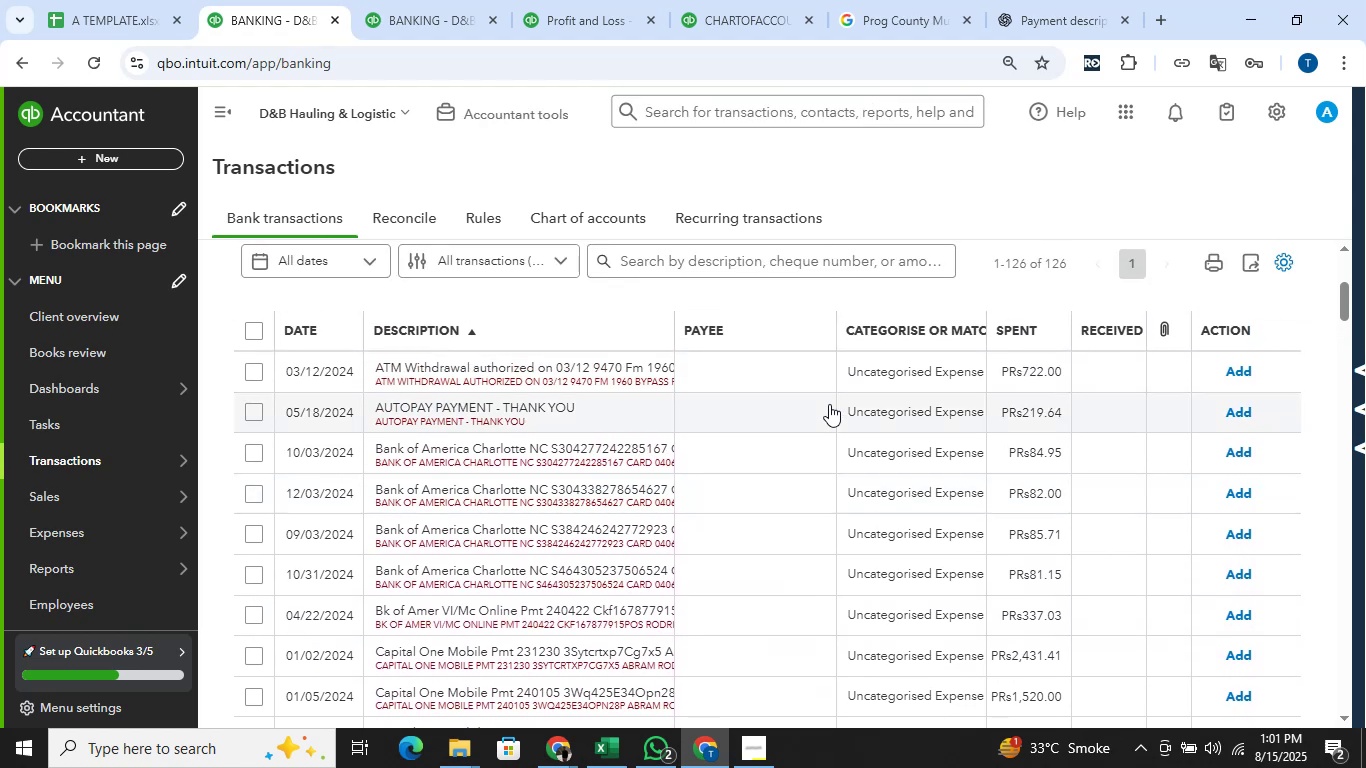 
wait(9.34)
 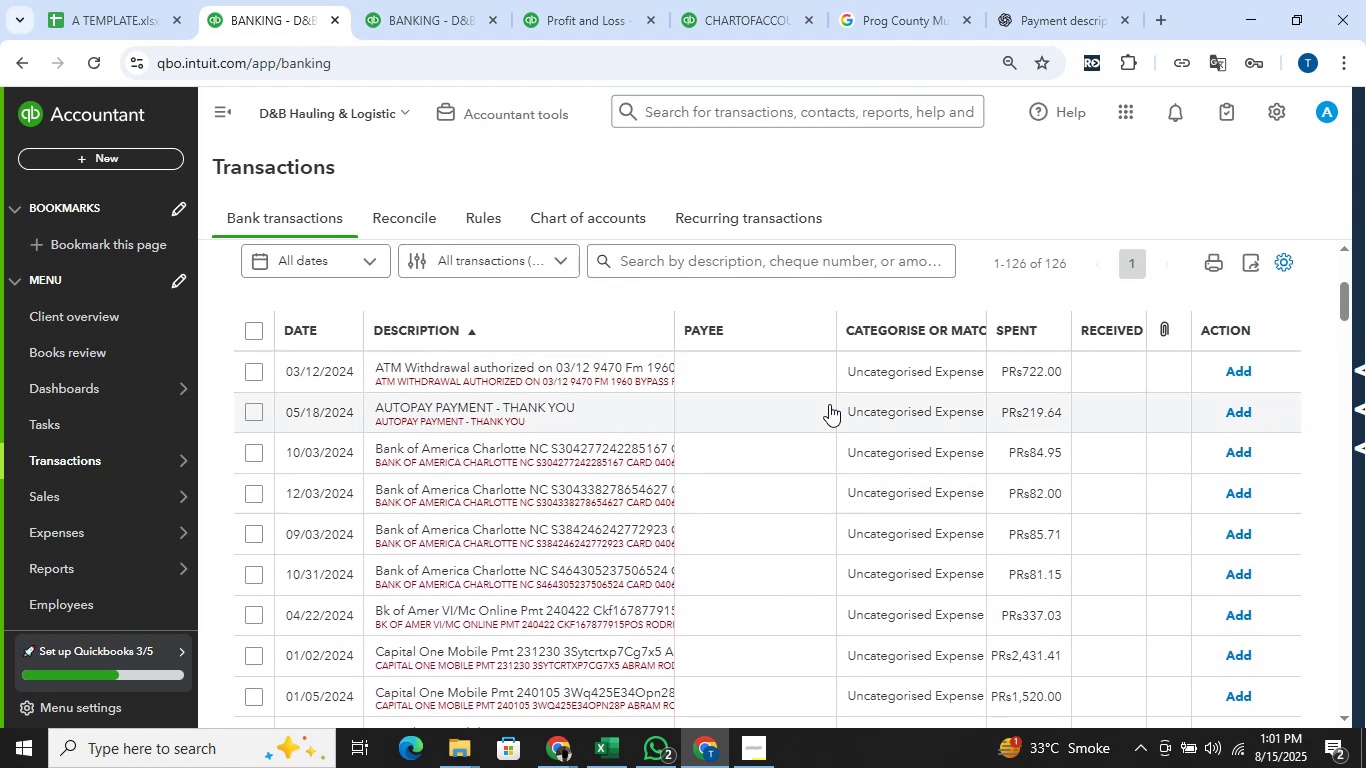 
scroll: coordinate [1317, 339], scroll_direction: down, amount: 32.0
 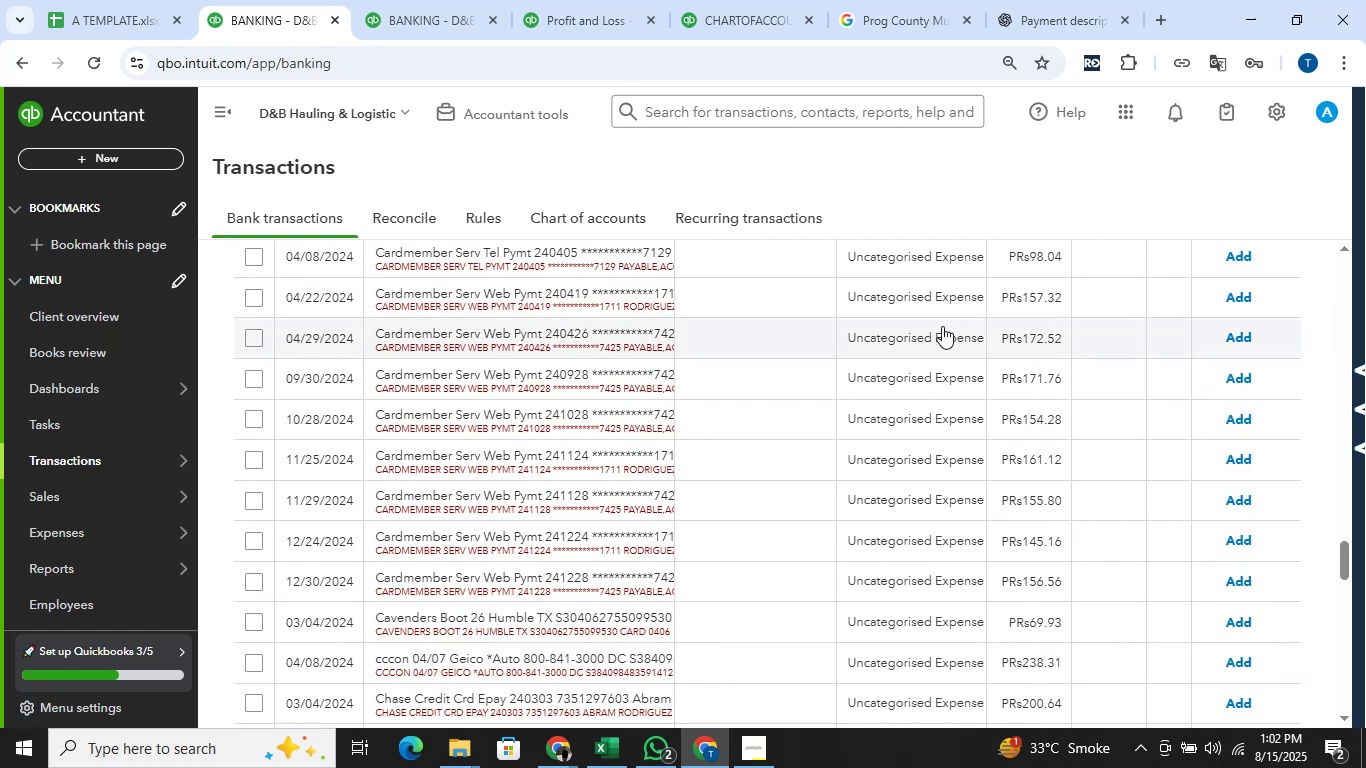 
wait(10.24)
 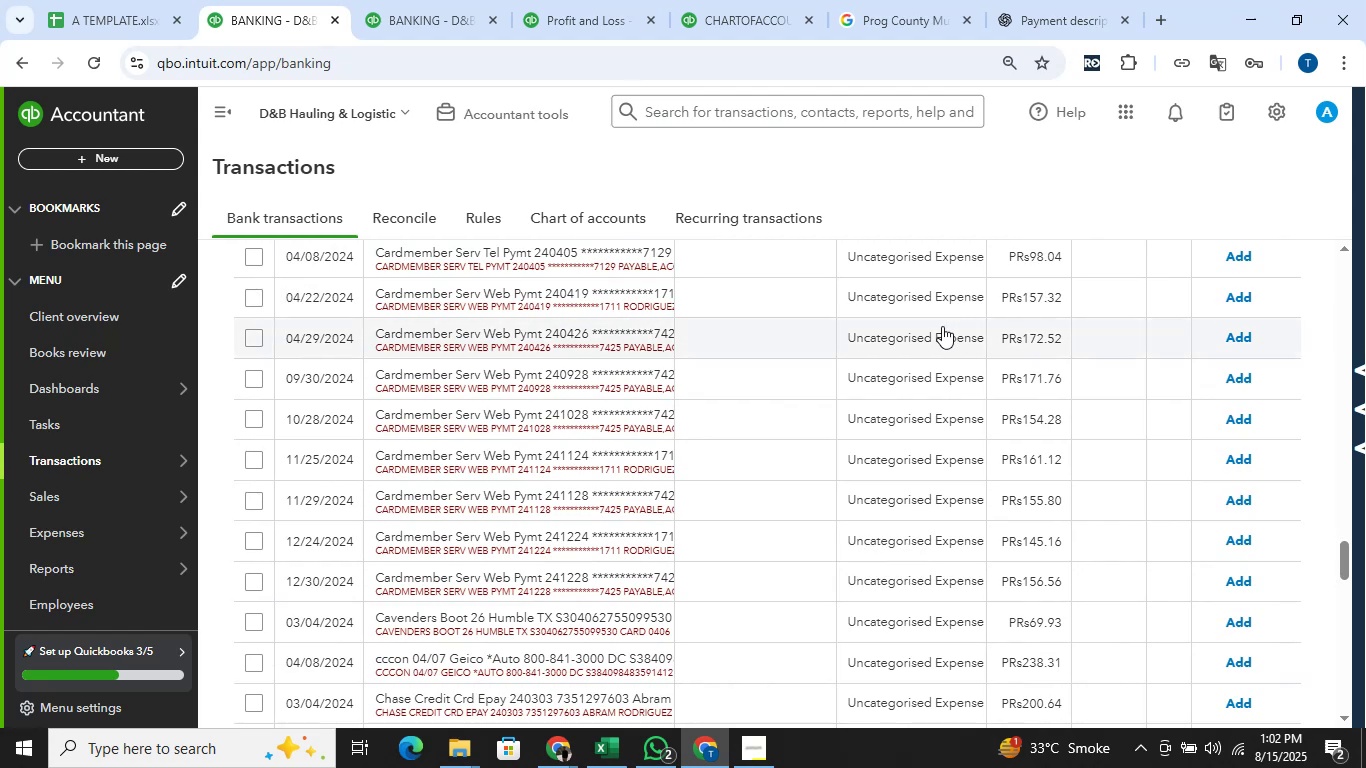 
left_click_drag(start_coordinate=[515, 553], to_coordinate=[368, 552])
 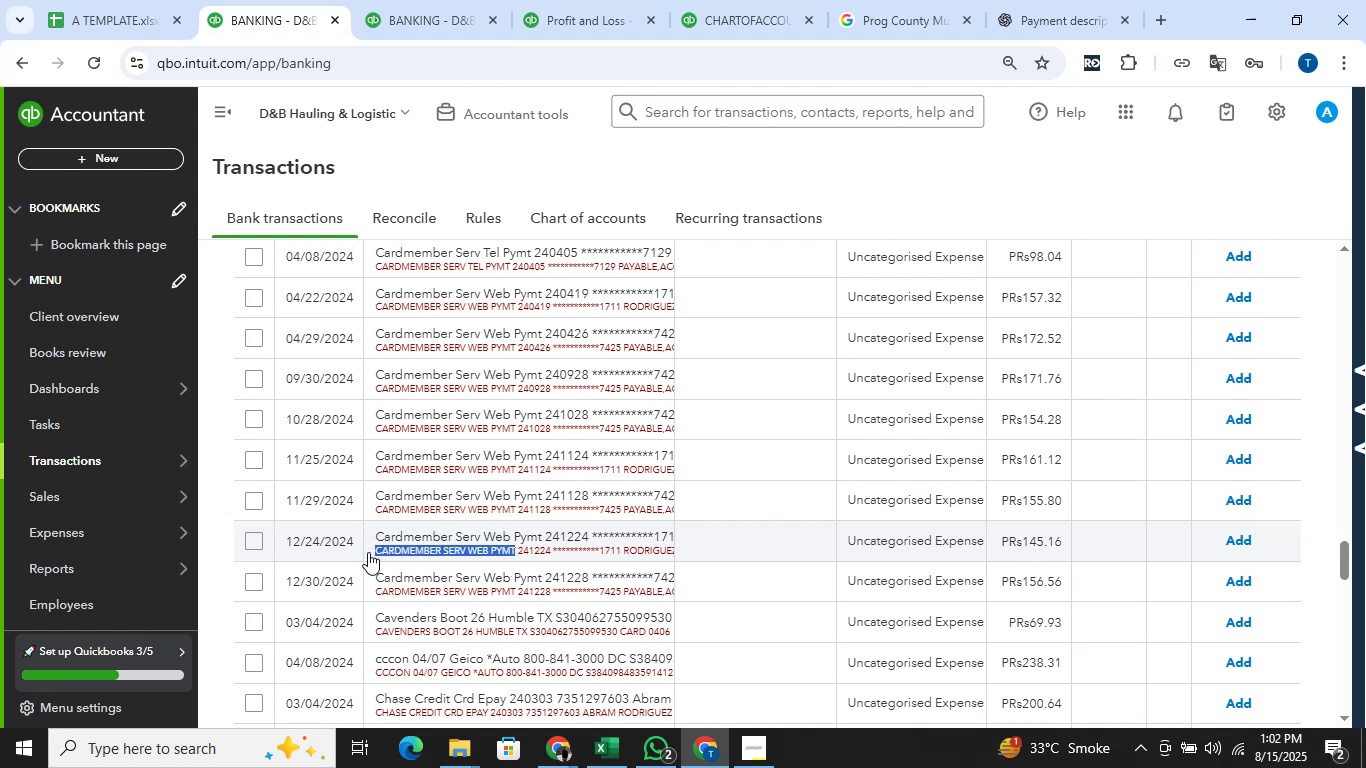 
key(Shift+ShiftLeft)
 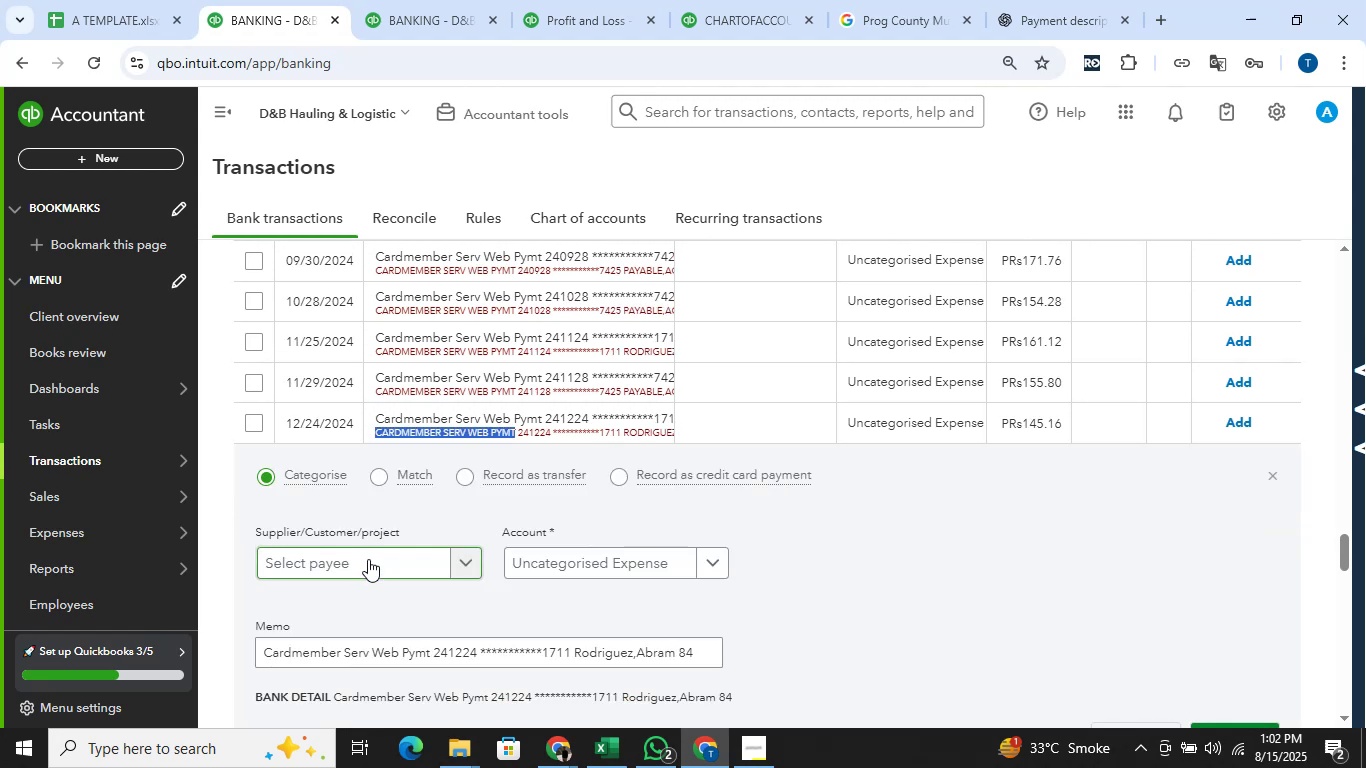 
key(Control+C)
 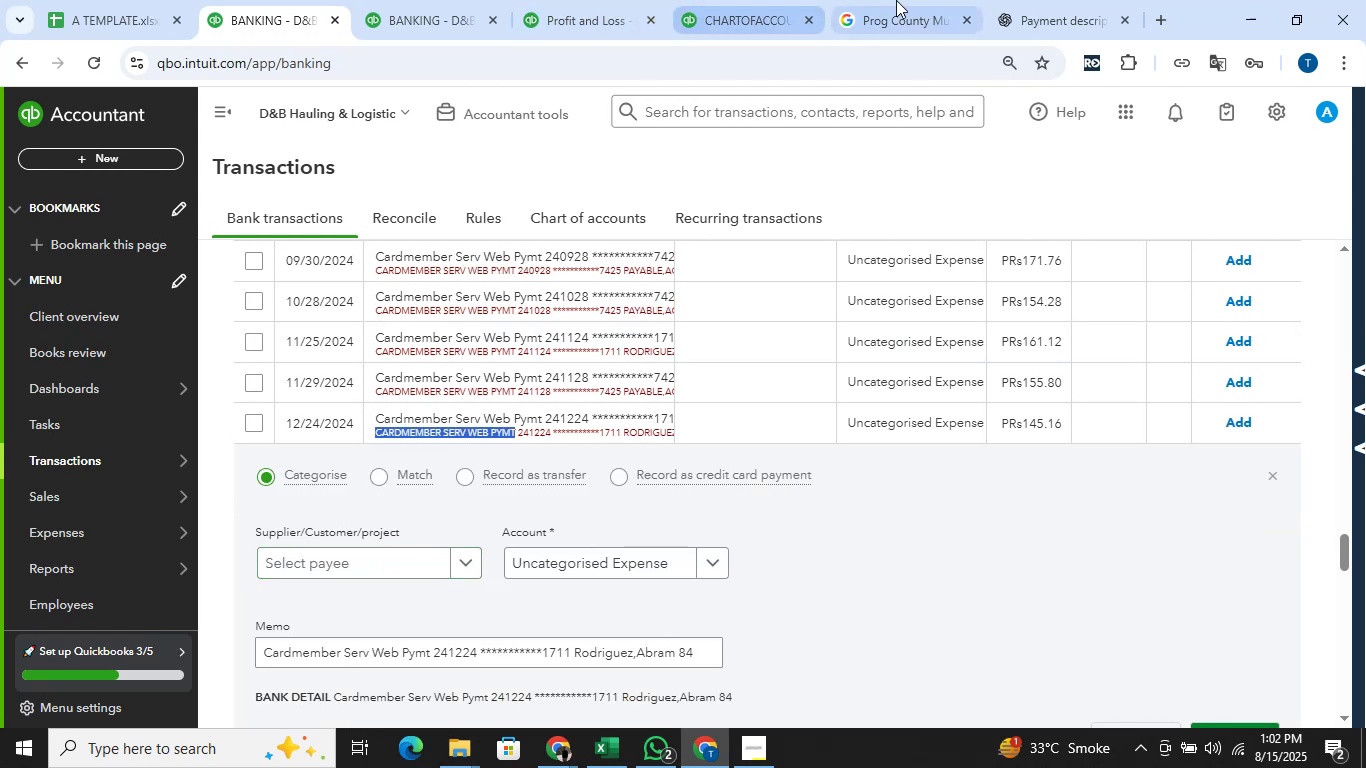 
left_click([738, 0])
 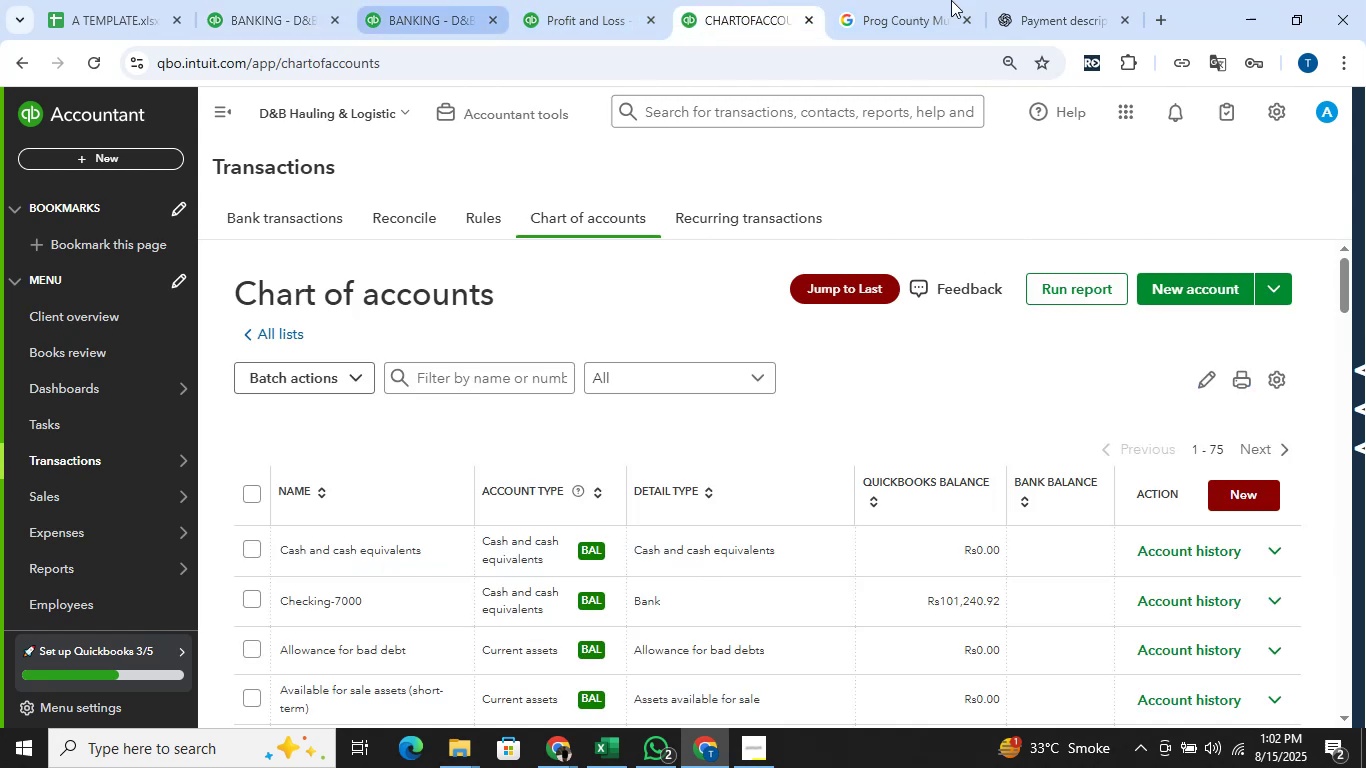 
left_click([907, 3])
 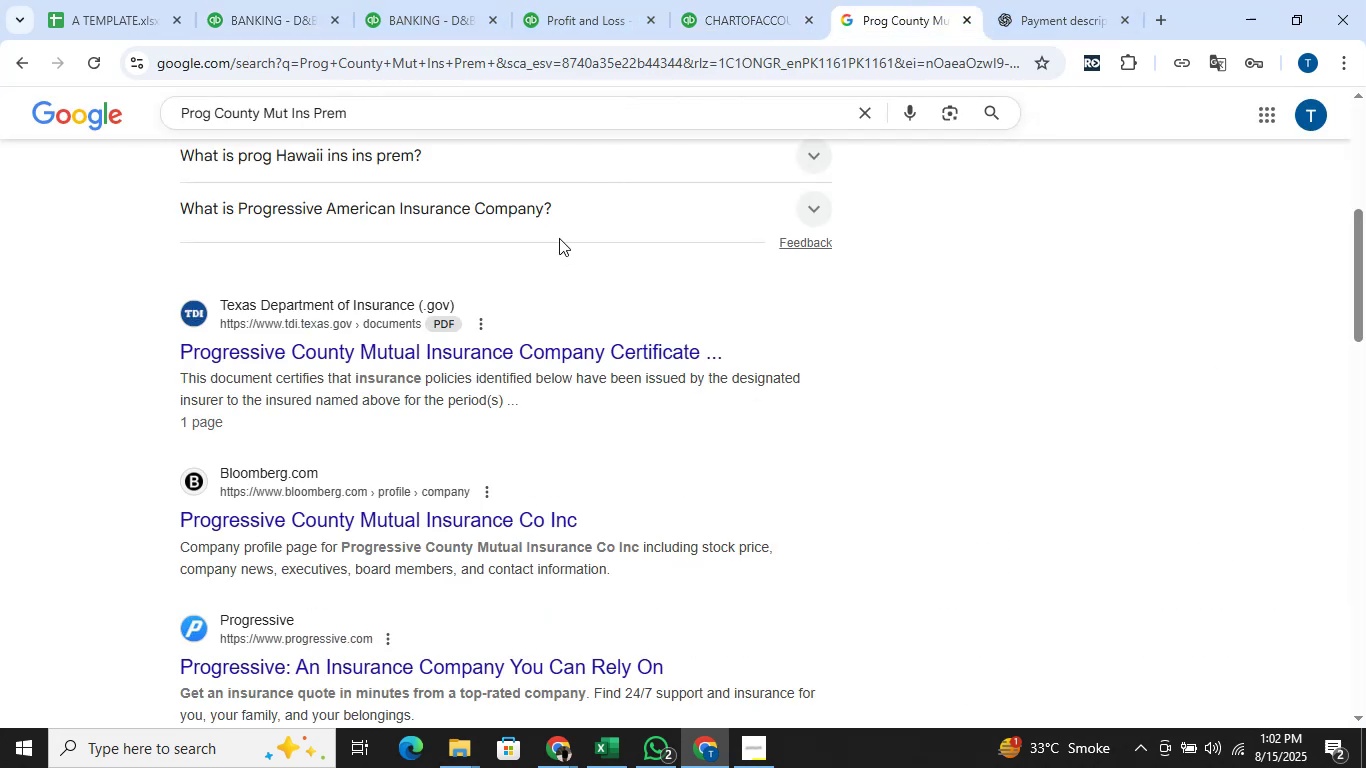 
scroll: coordinate [544, 206], scroll_direction: up, amount: 9.0
 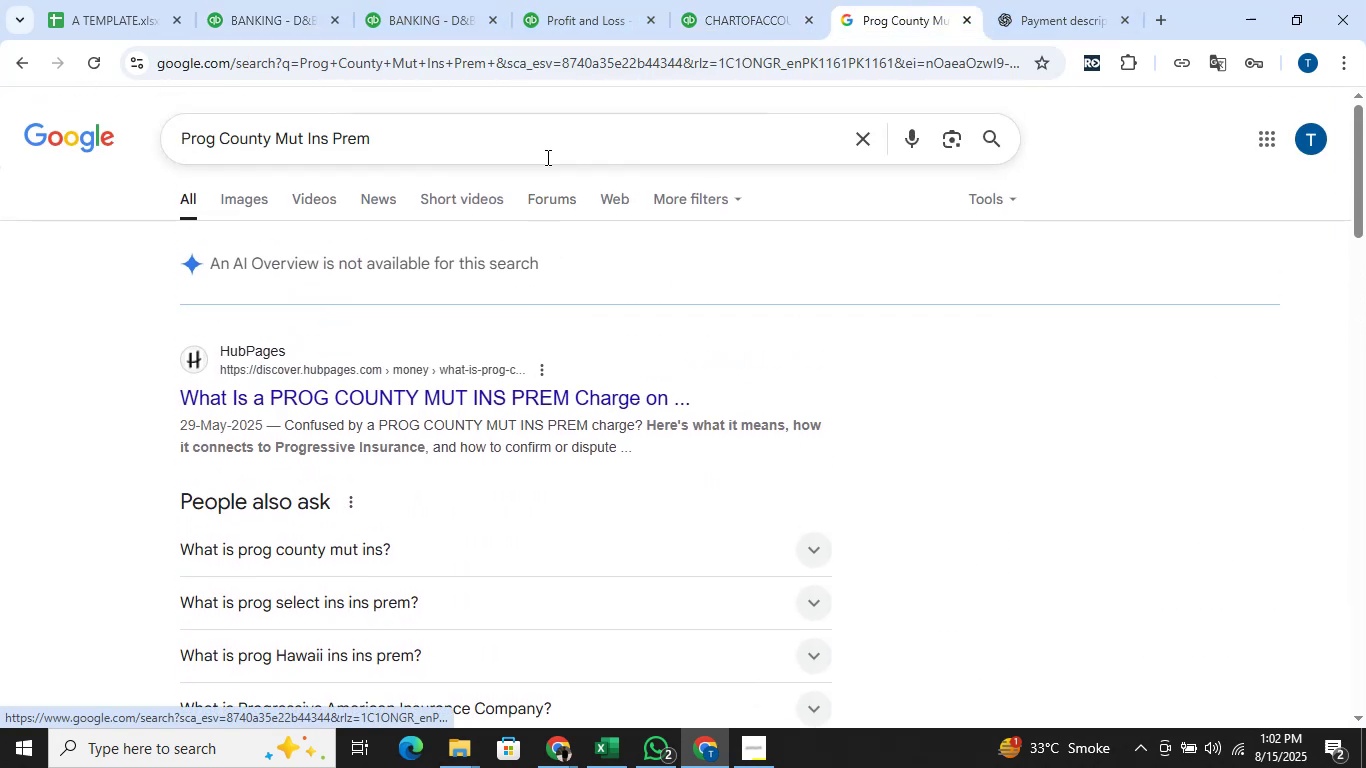 
left_click([559, 133])
 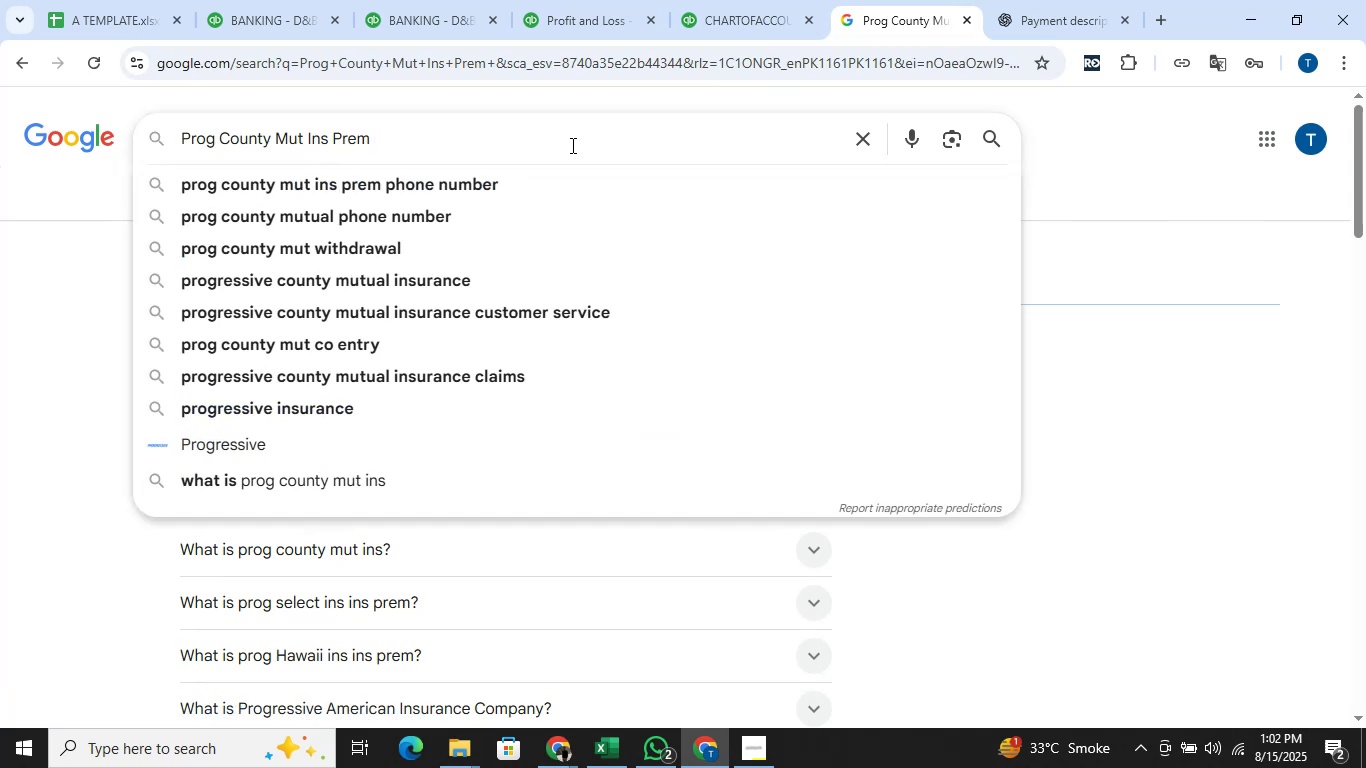 
hold_key(key=Backspace, duration=1.52)
 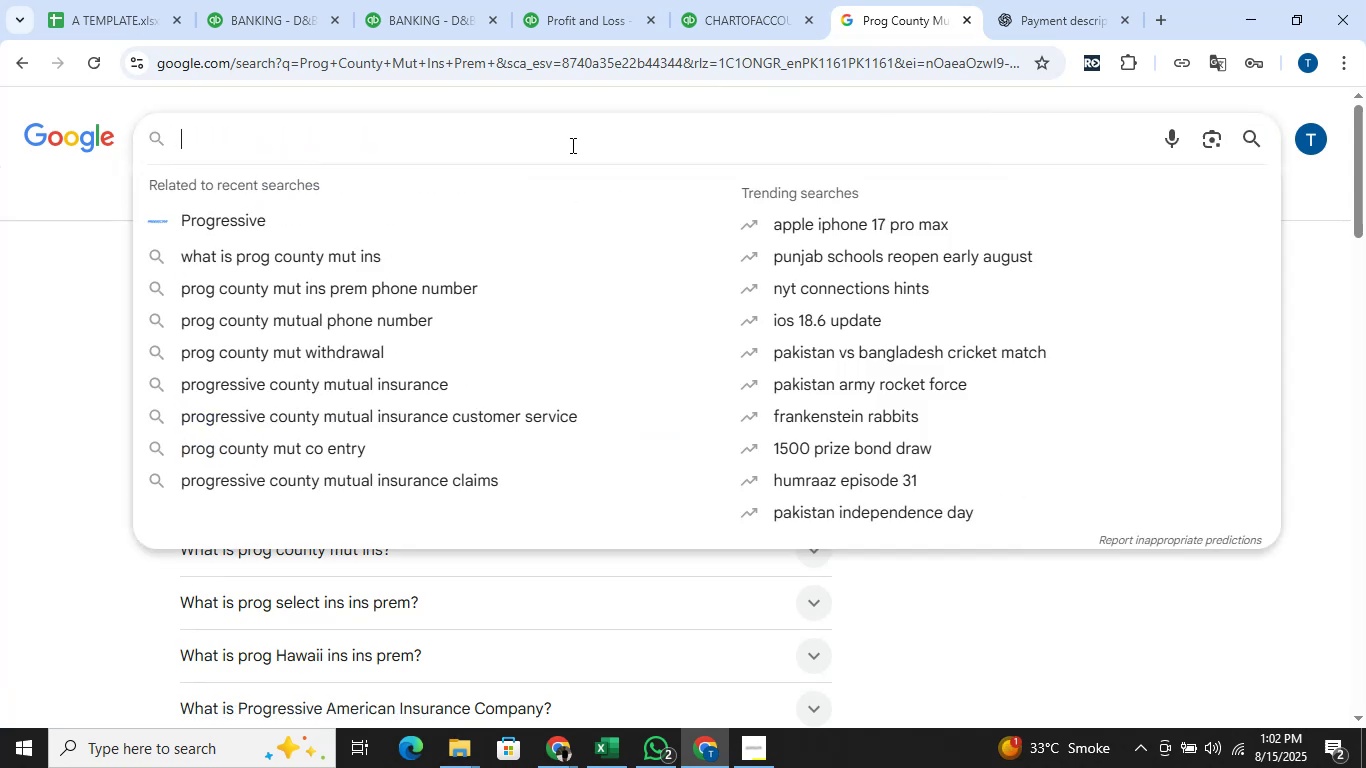 
key(Control+V)
 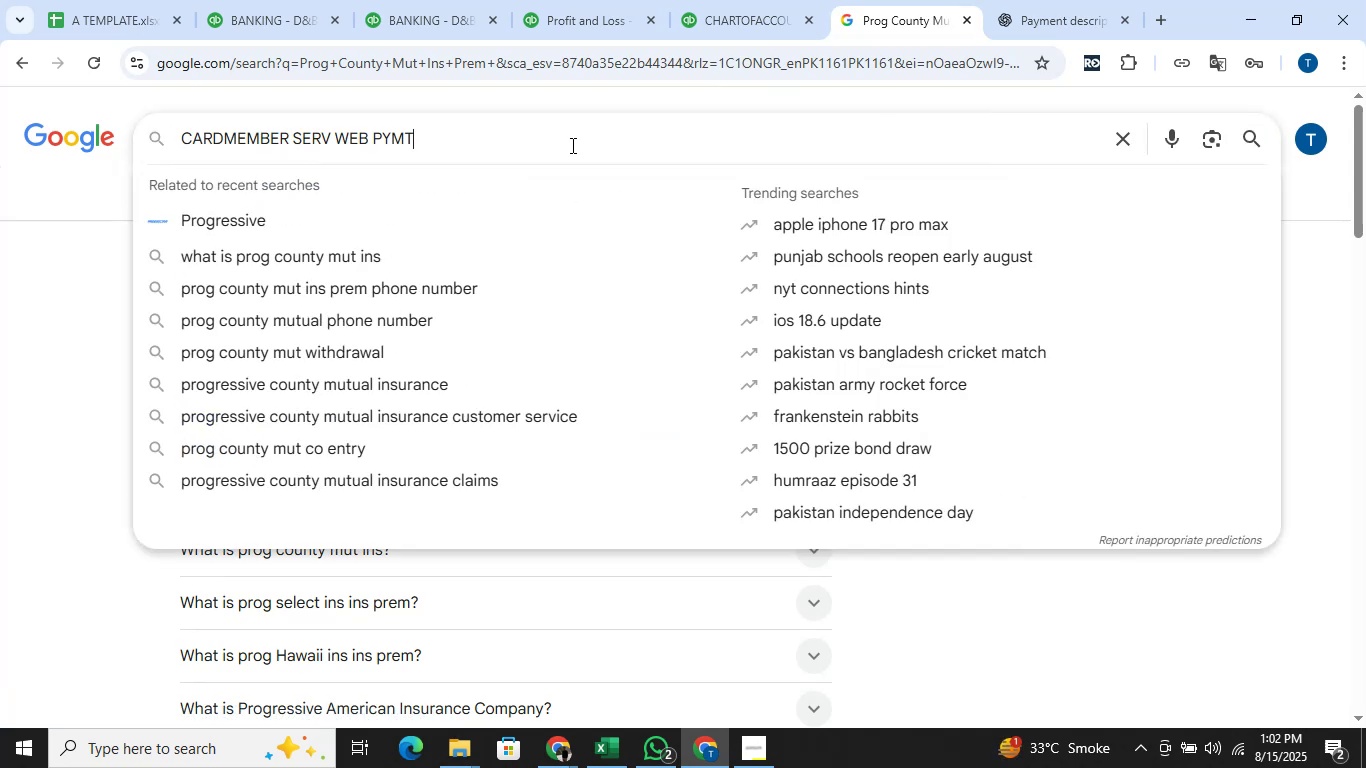 
key(Enter)
 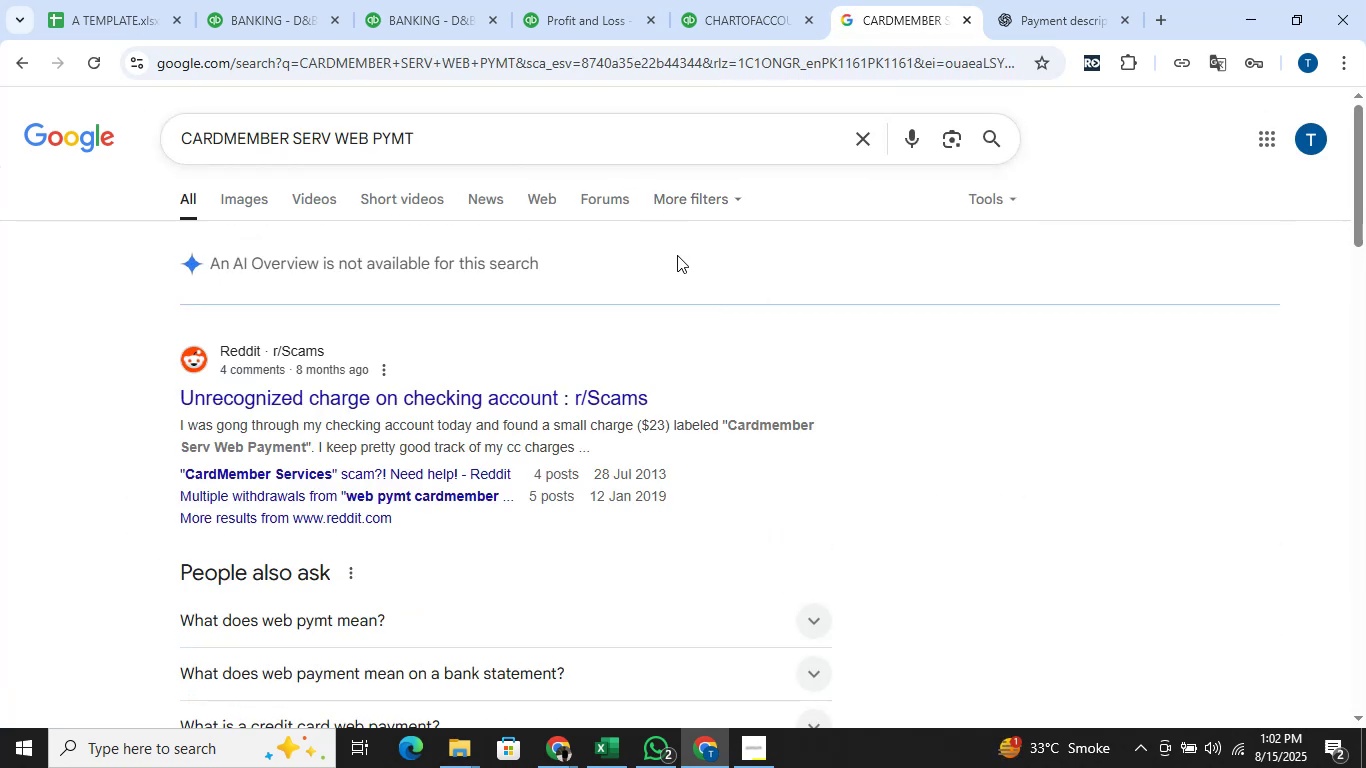 
wait(6.72)
 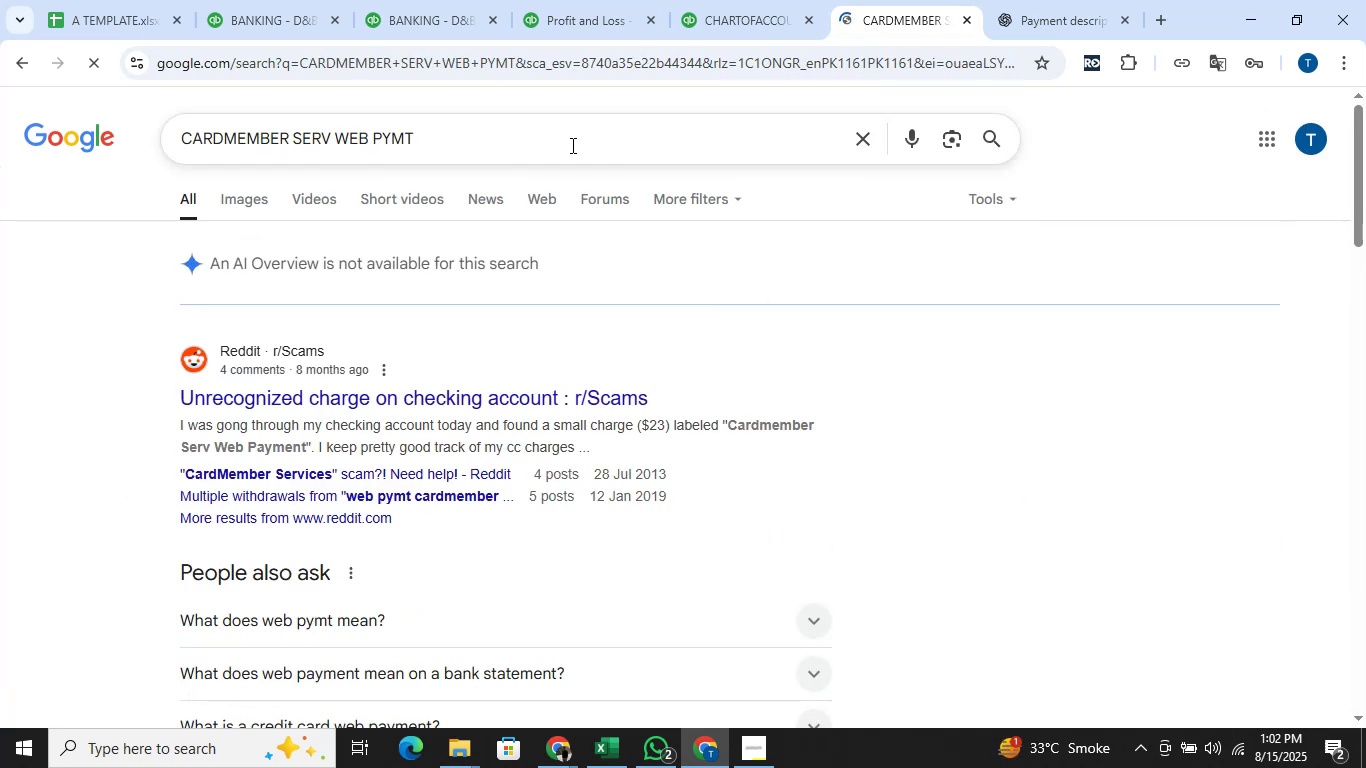 
scroll: coordinate [946, 381], scroll_direction: down, amount: 6.0
 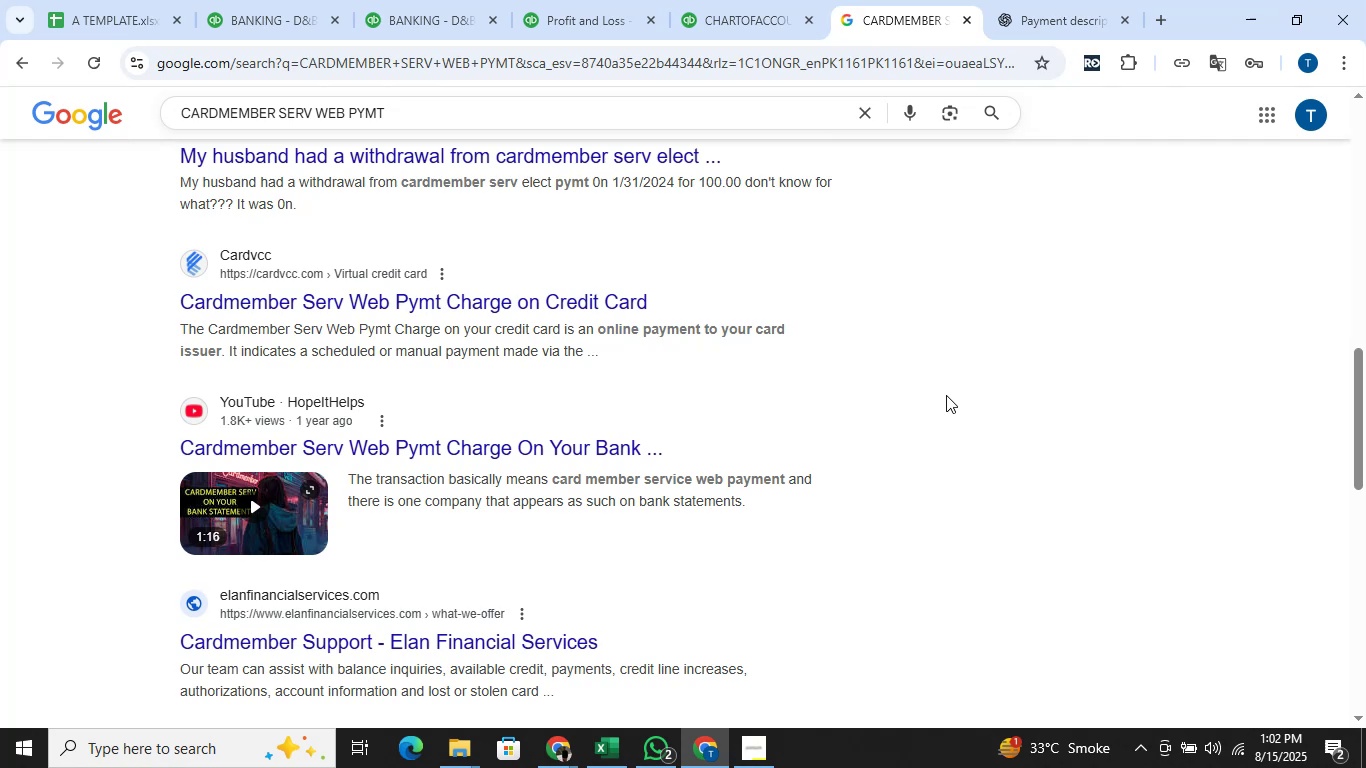 
wait(5.61)
 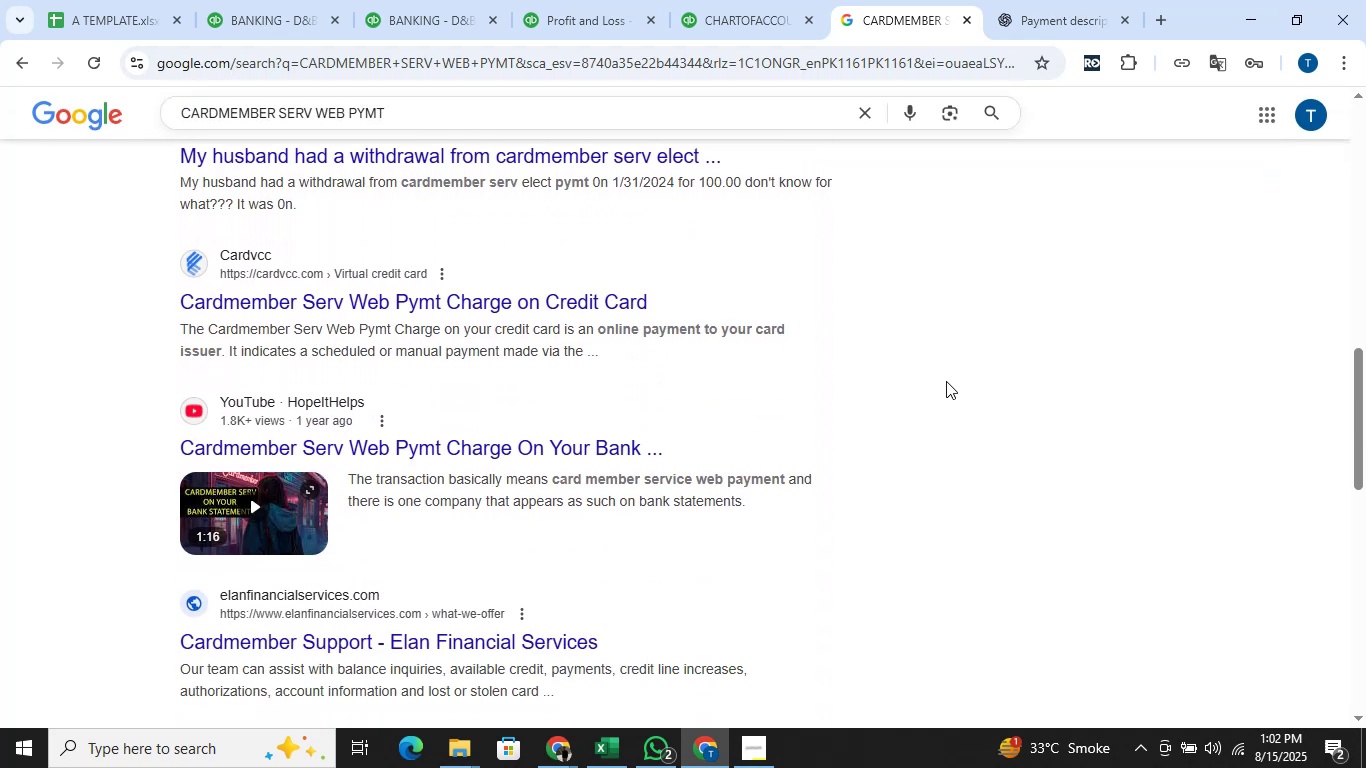 
left_click([293, 0])
 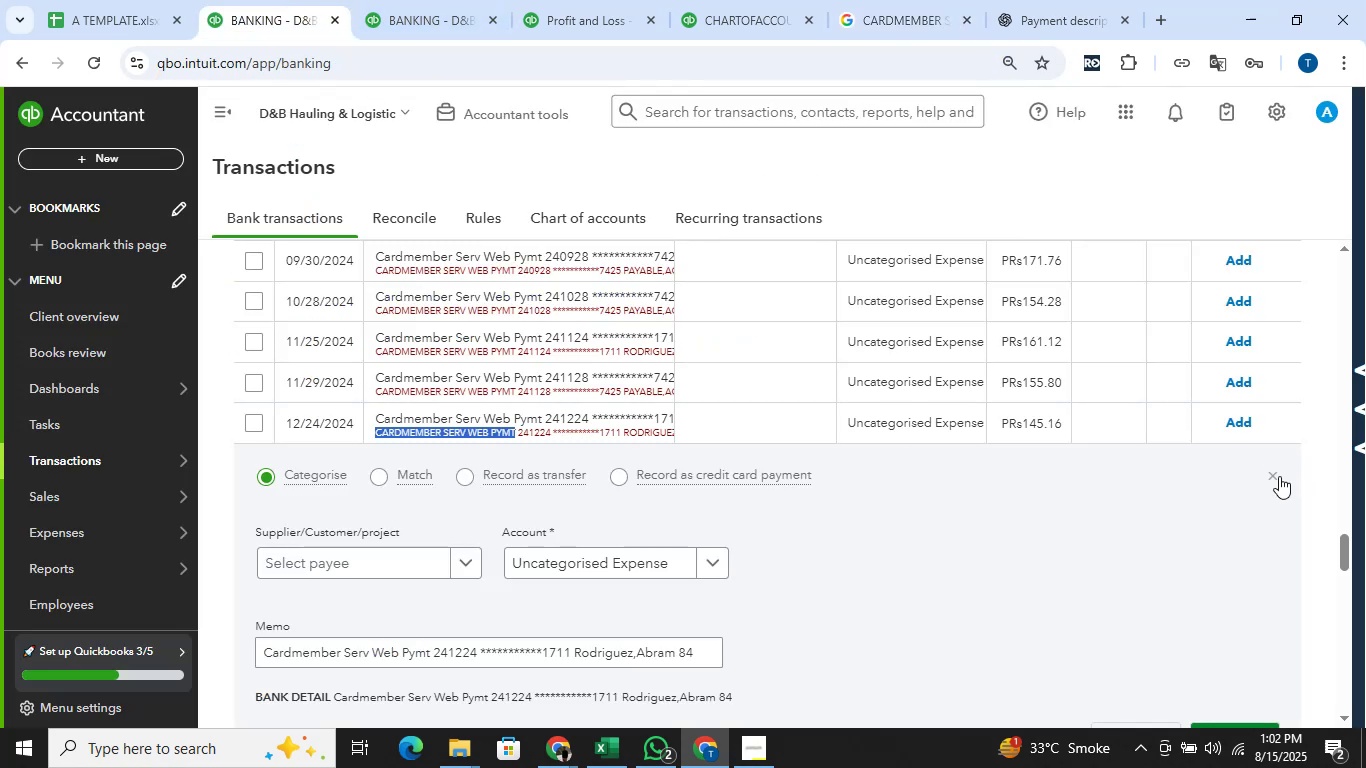 
left_click([1279, 476])
 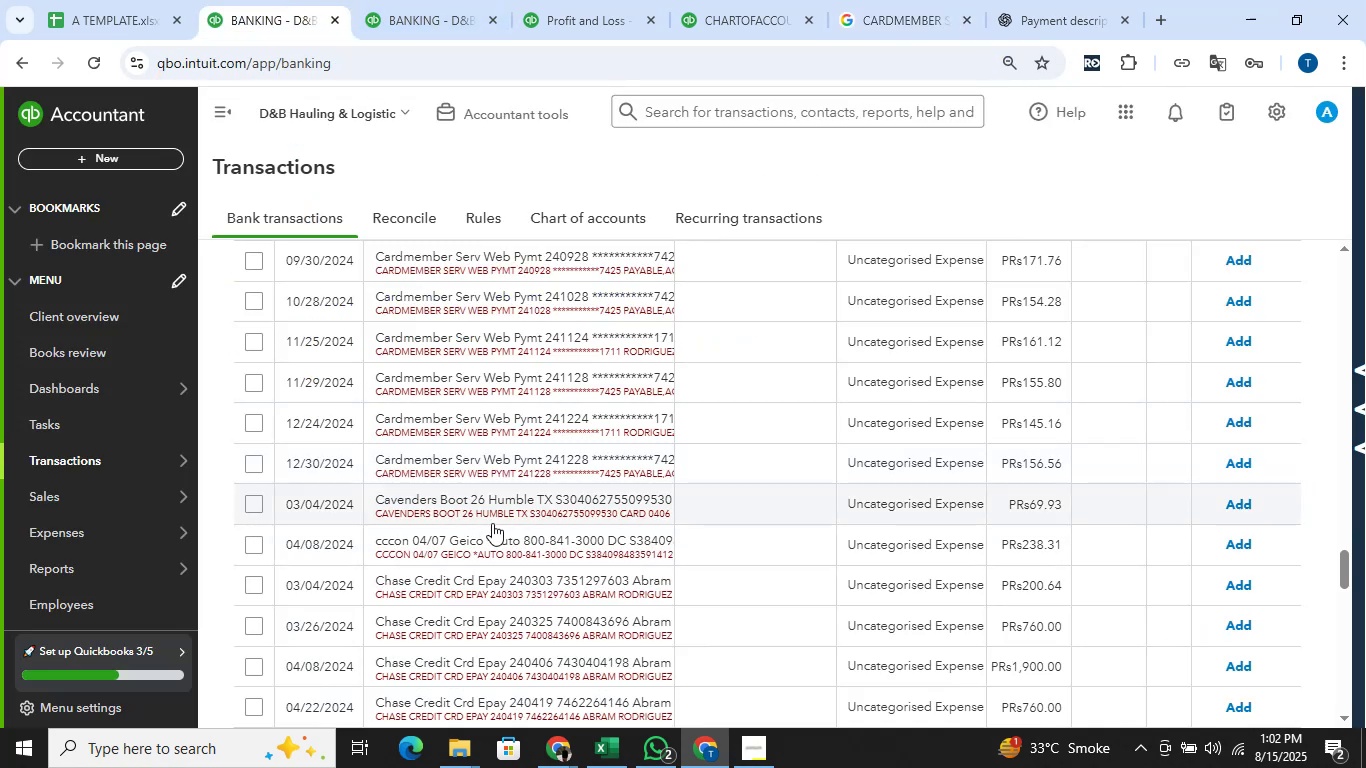 
scroll: coordinate [312, 499], scroll_direction: up, amount: 2.0
 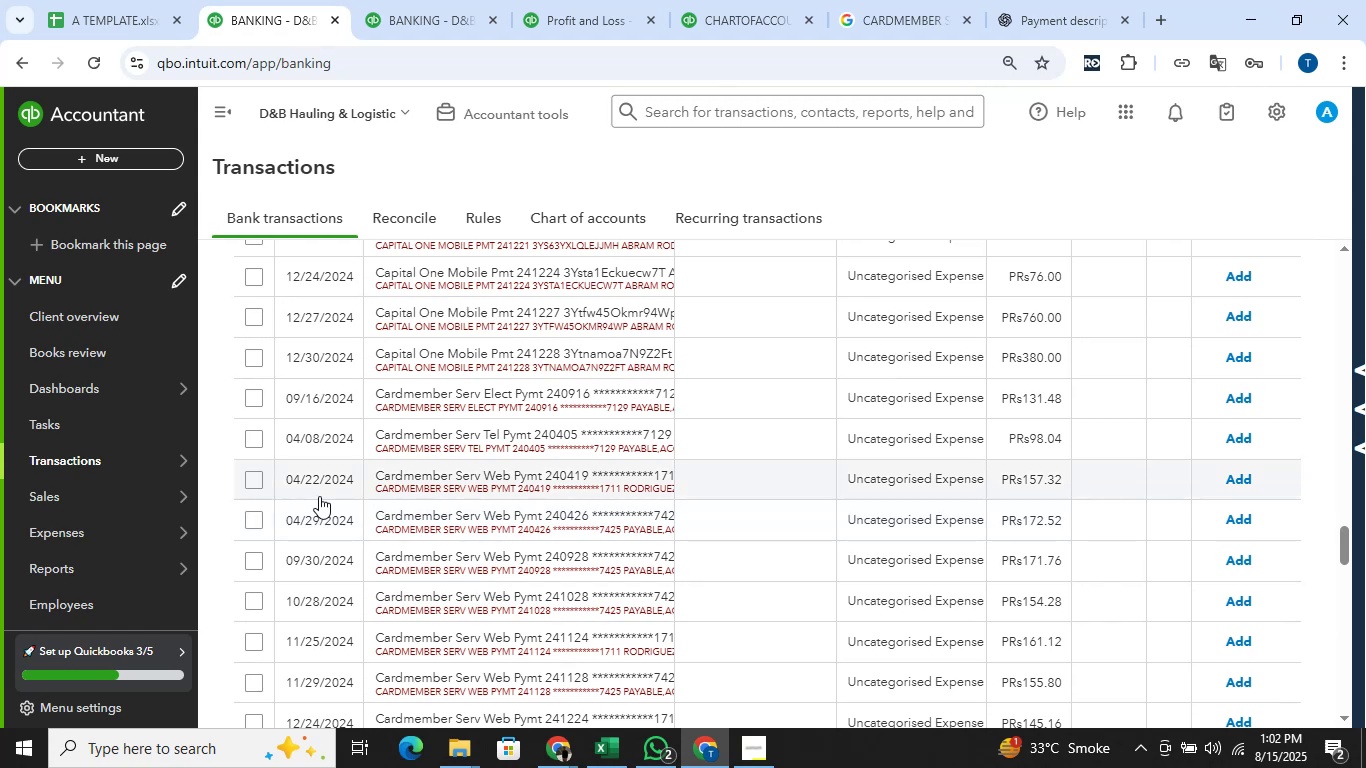 
wait(7.53)
 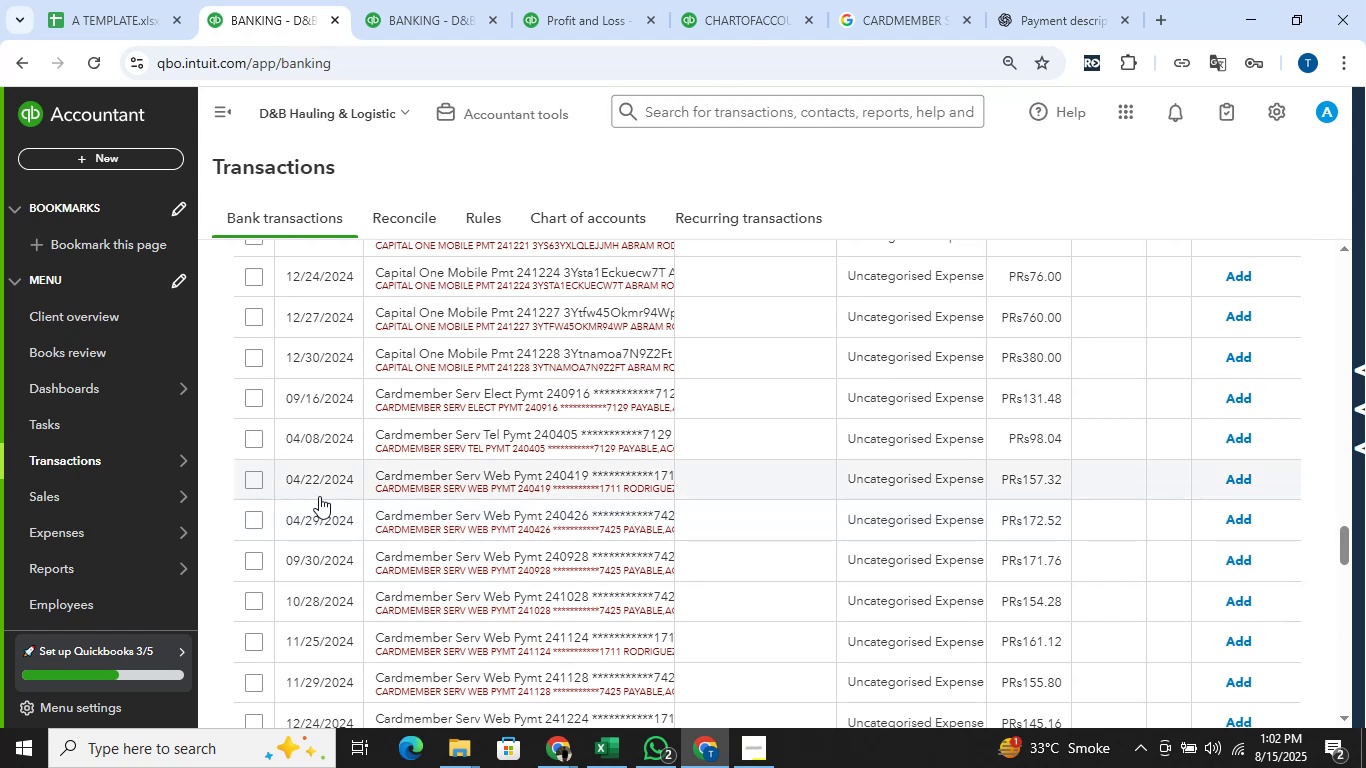 
left_click([258, 400])
 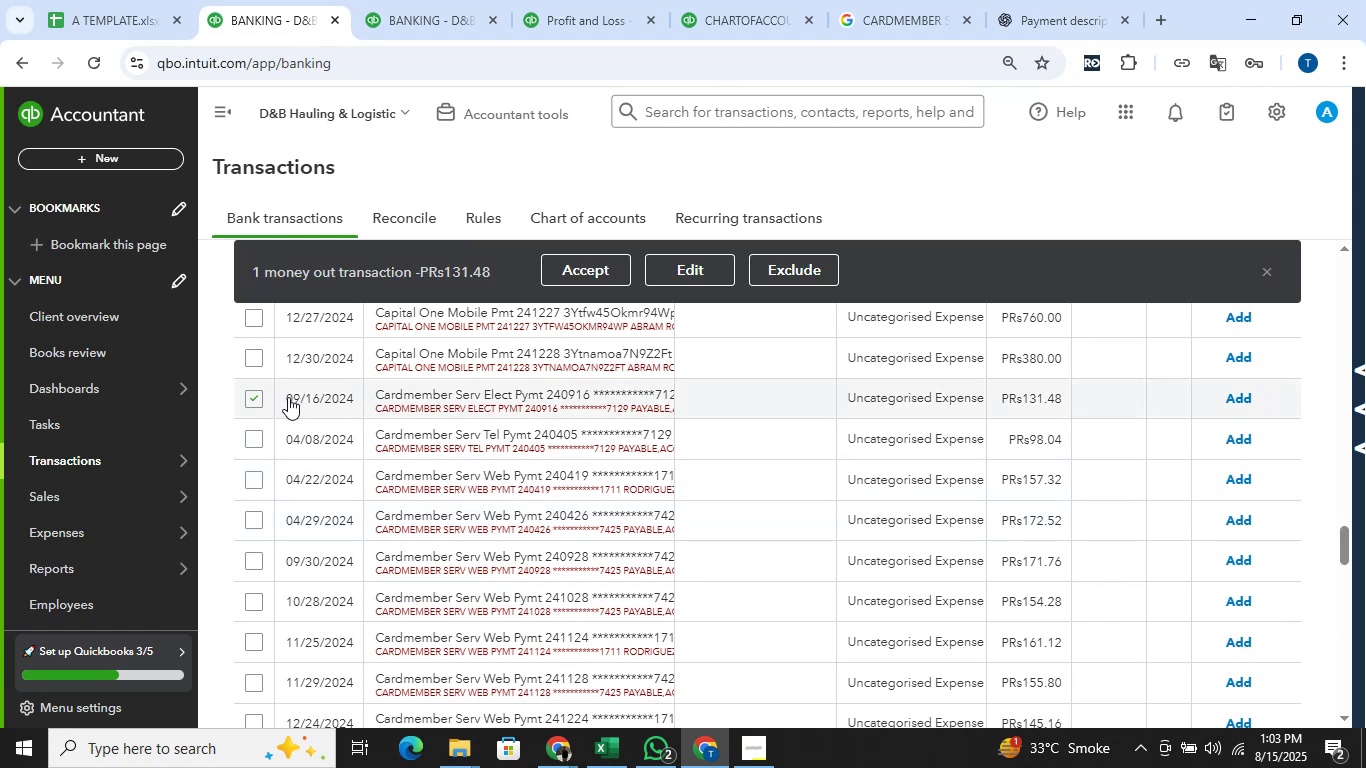 
scroll: coordinate [333, 433], scroll_direction: down, amount: 1.0
 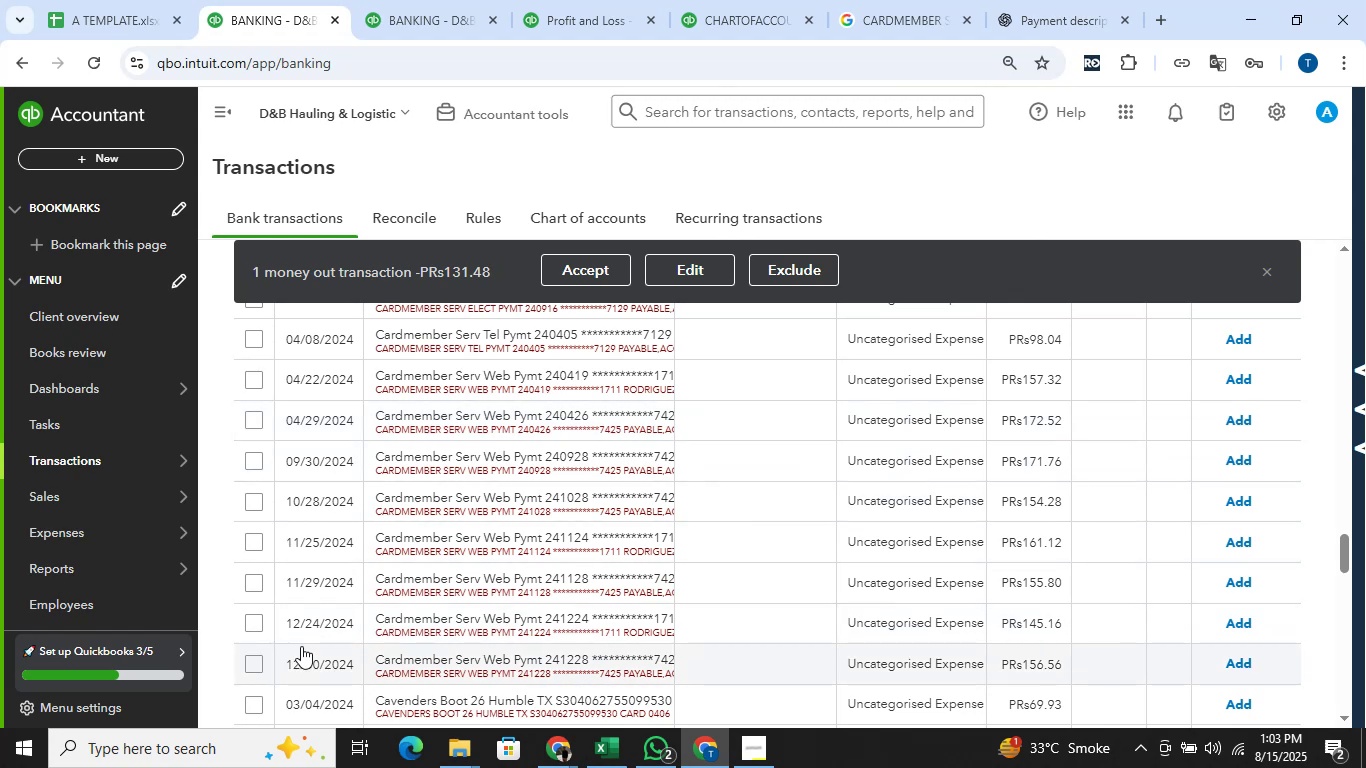 
hold_key(key=ShiftLeft, duration=1.37)
left_click([252, 668])
 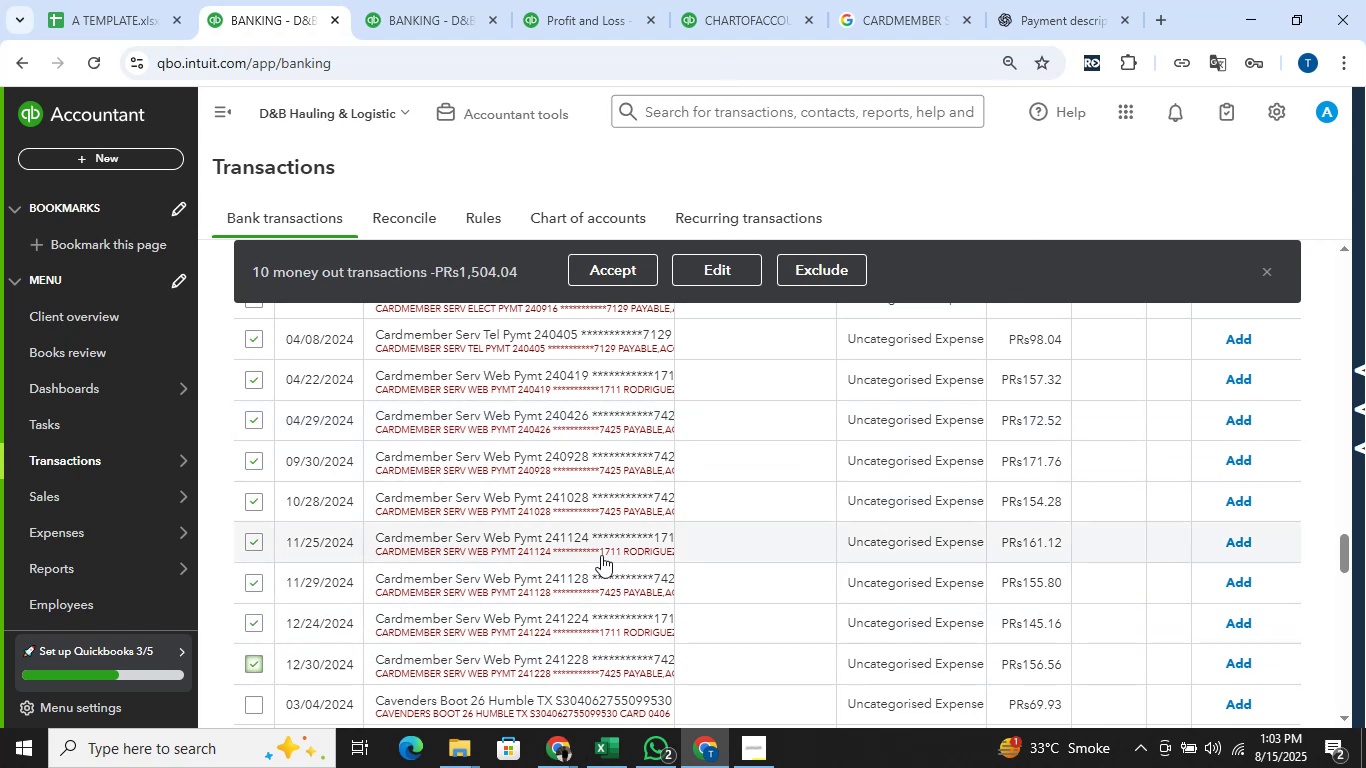 
scroll: coordinate [601, 555], scroll_direction: down, amount: 1.0
 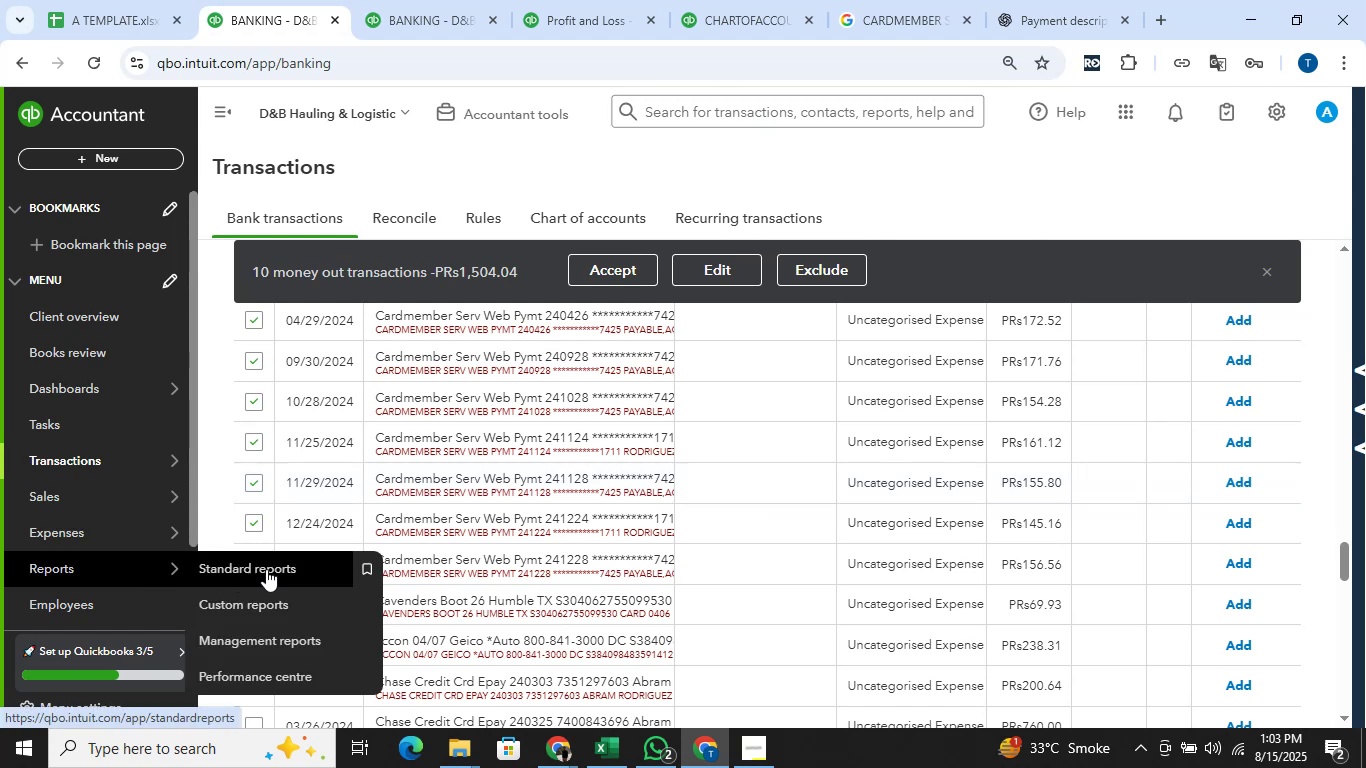 
hold_key(key=ShiftLeft, duration=1.53)
left_click([262, 565])
 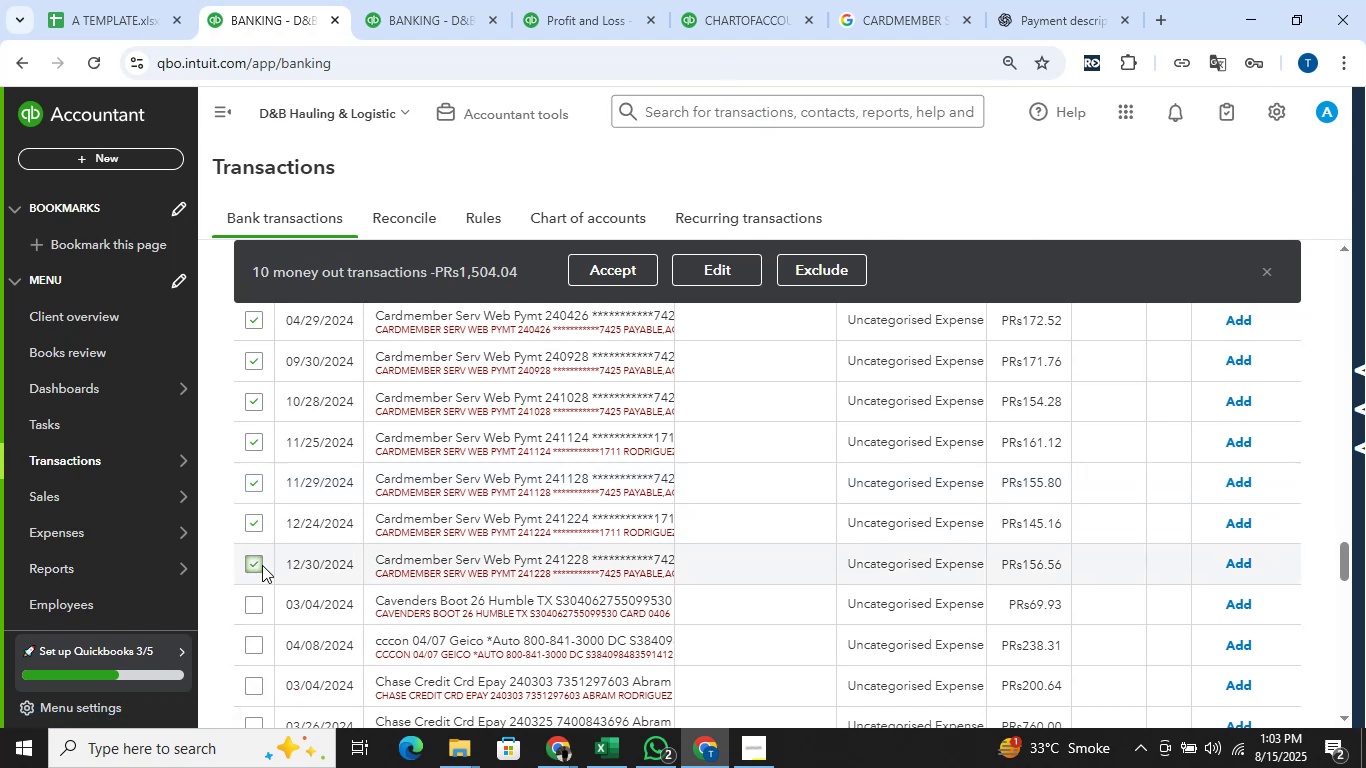 
key(Shift+ShiftLeft)
 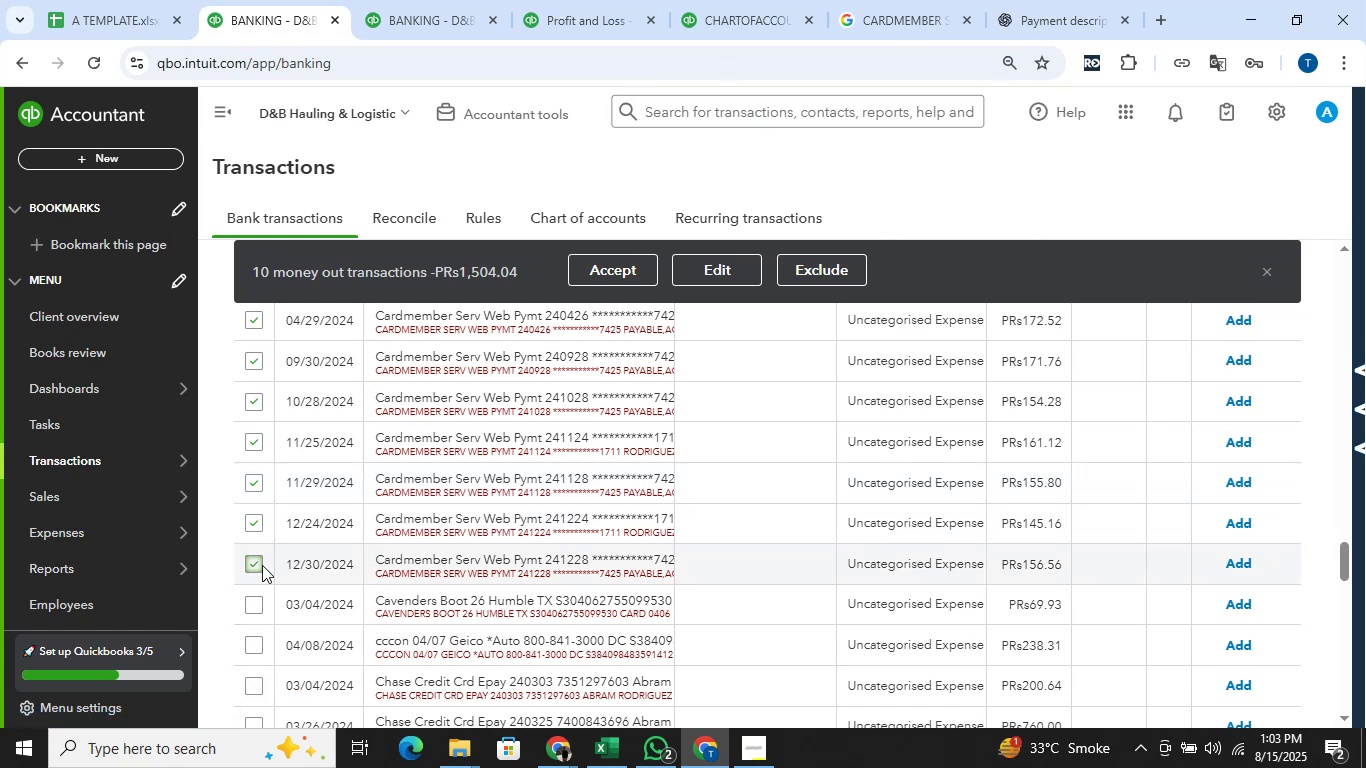 
key(Shift+ShiftLeft)
 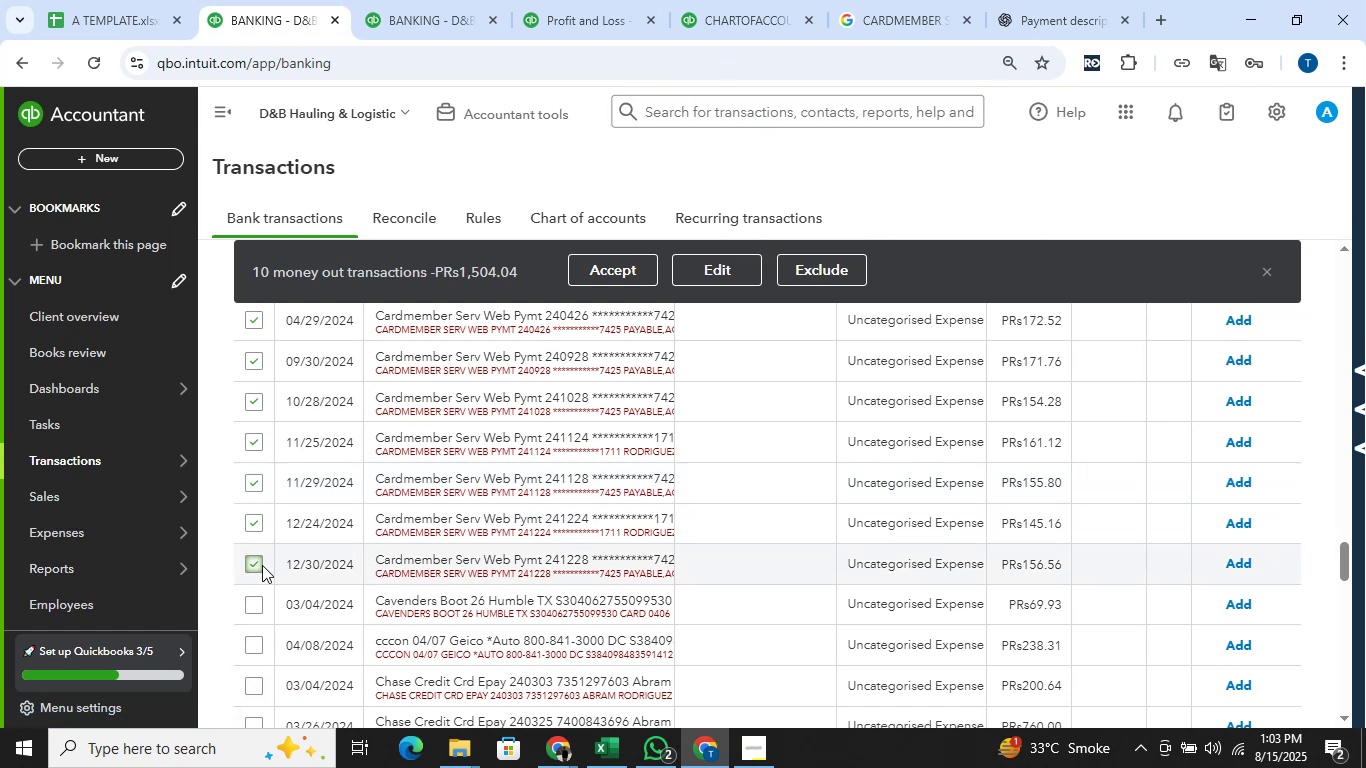 
key(Shift+ShiftLeft)
 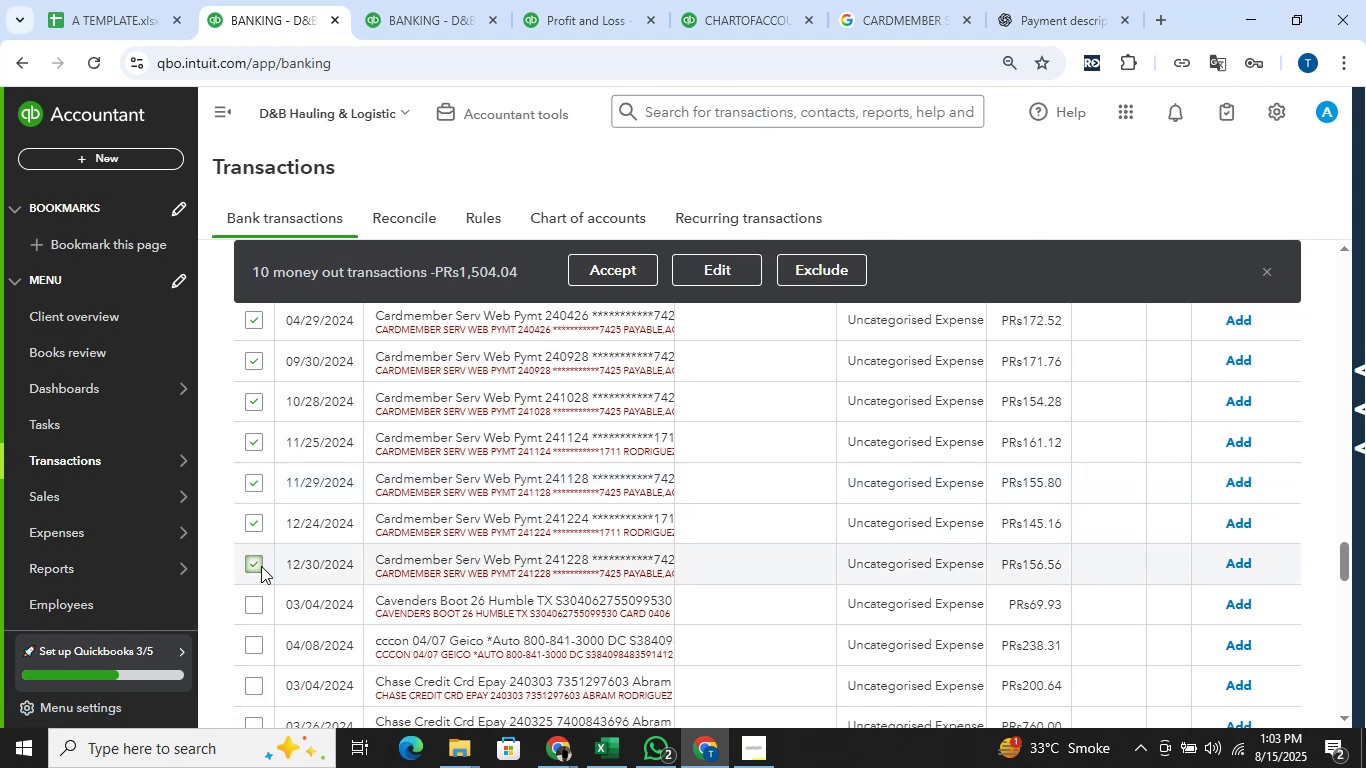 
key(Shift+ShiftLeft)
 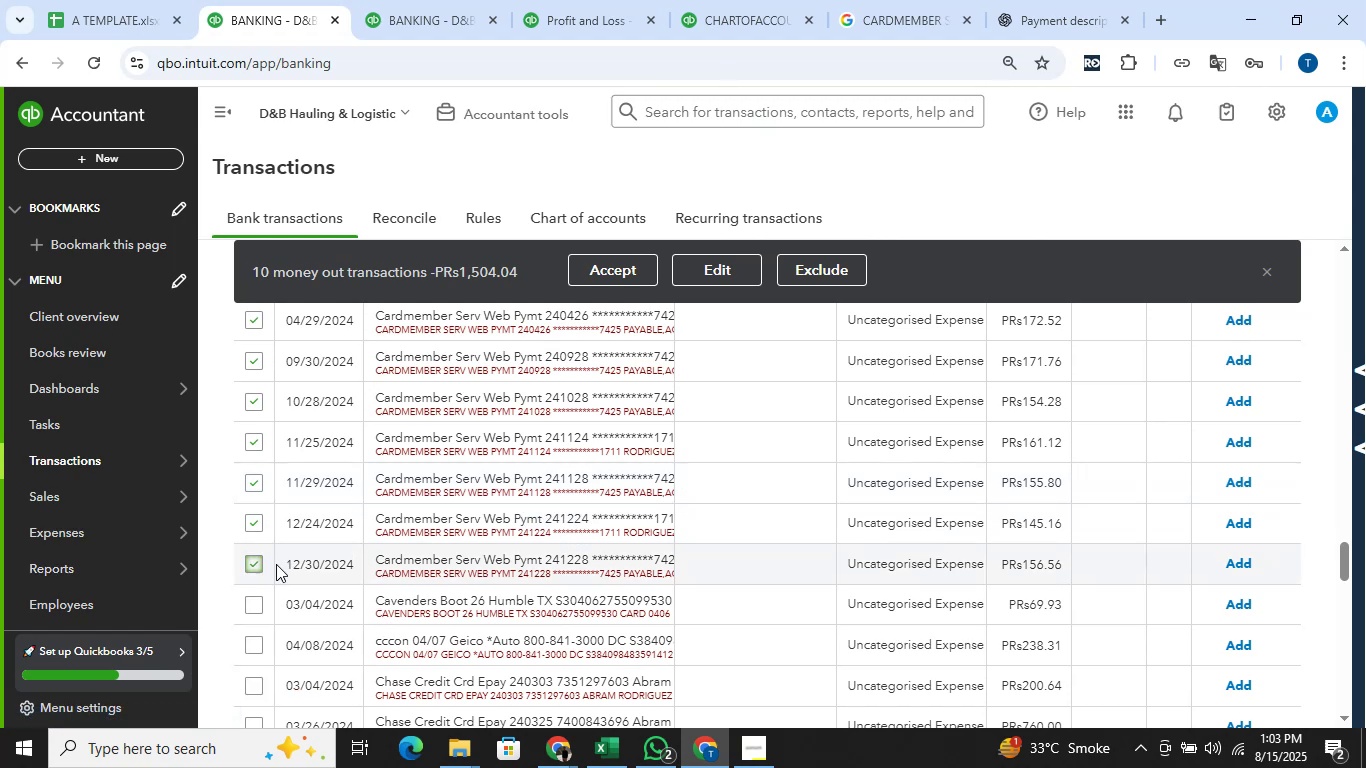 
key(Shift+ShiftLeft)
 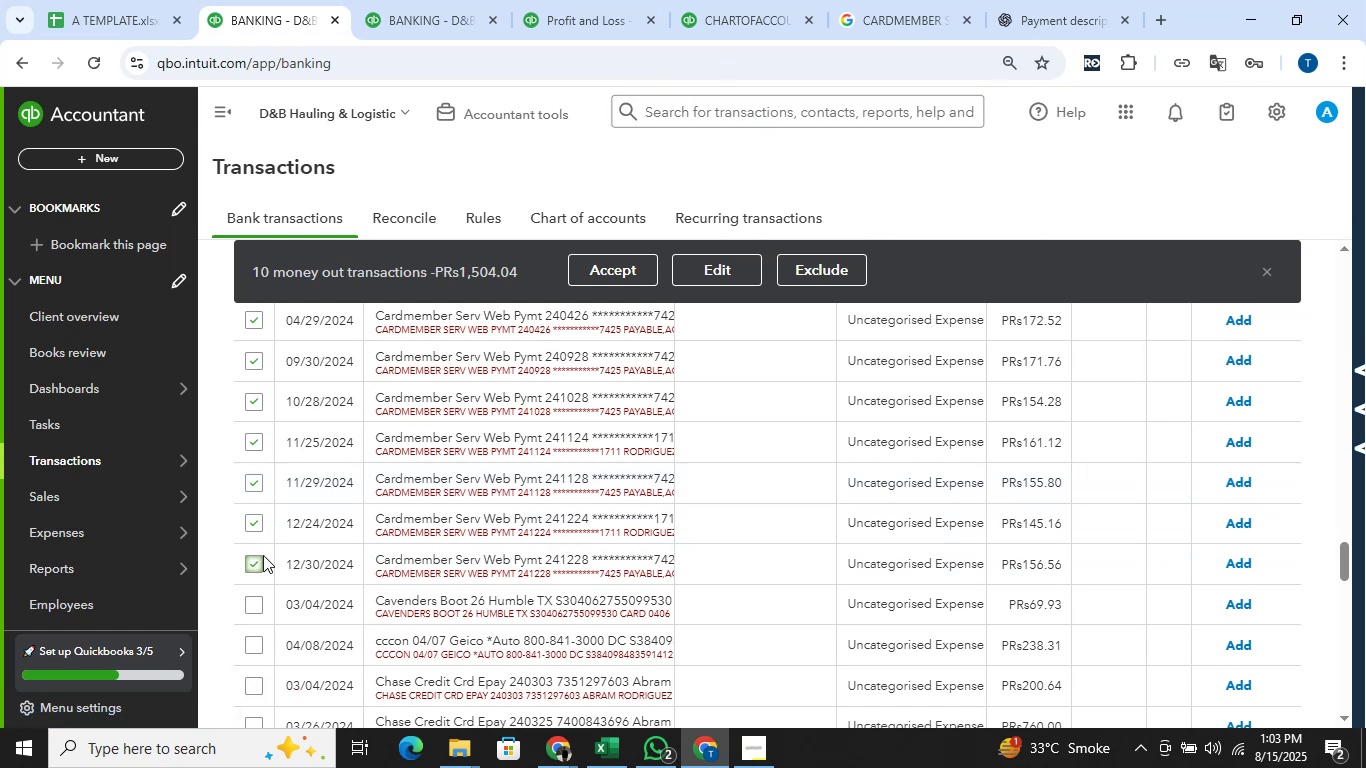 
hold_key(key=ShiftLeft, duration=0.97)
left_click([248, 567])
 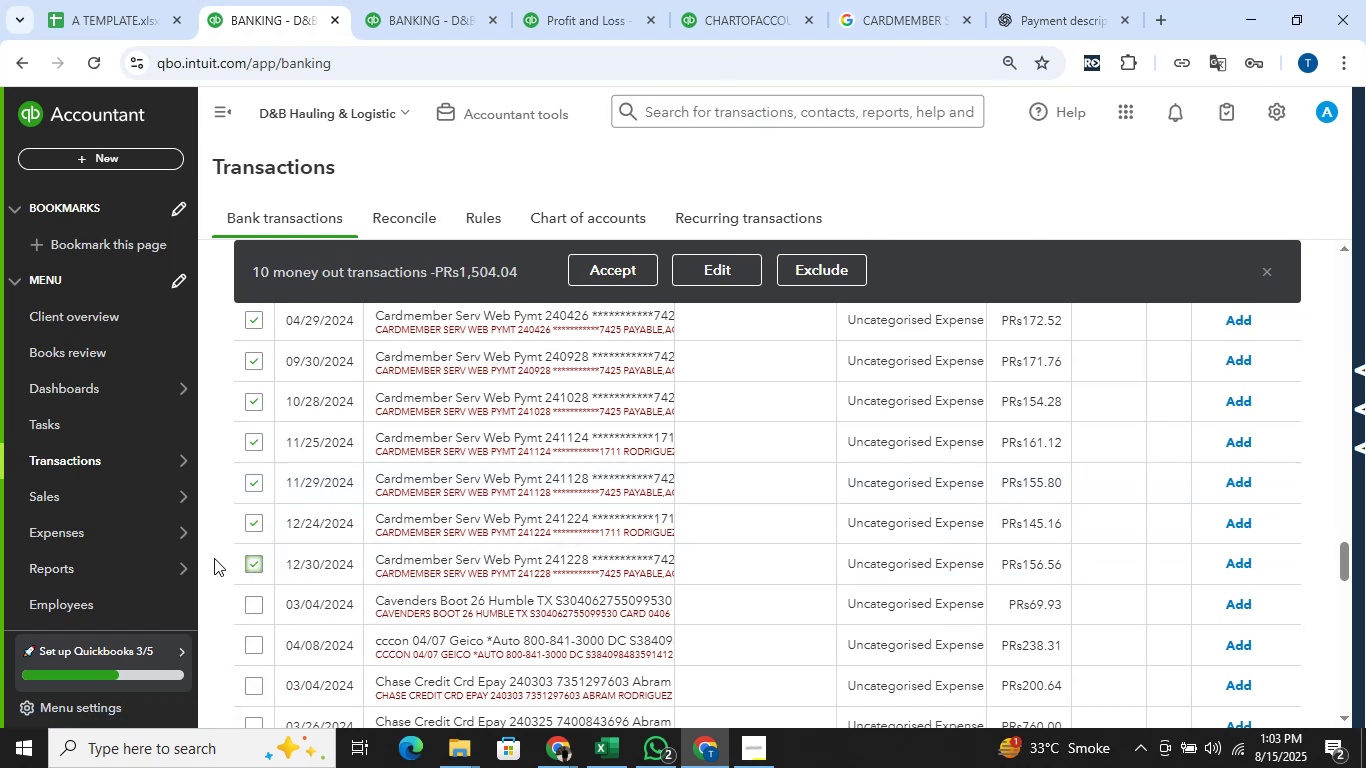 
hold_key(key=ShiftLeft, duration=0.72)
 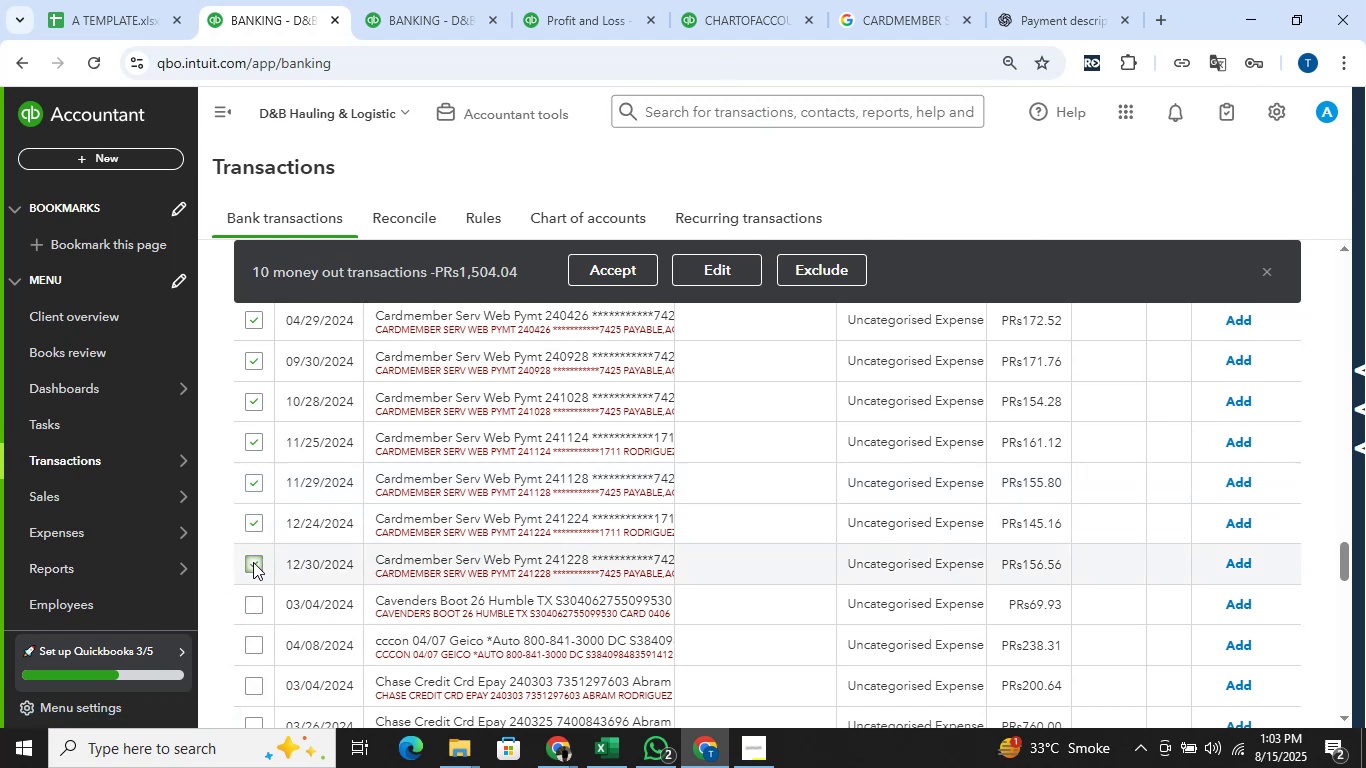 
left_click([254, 562])
 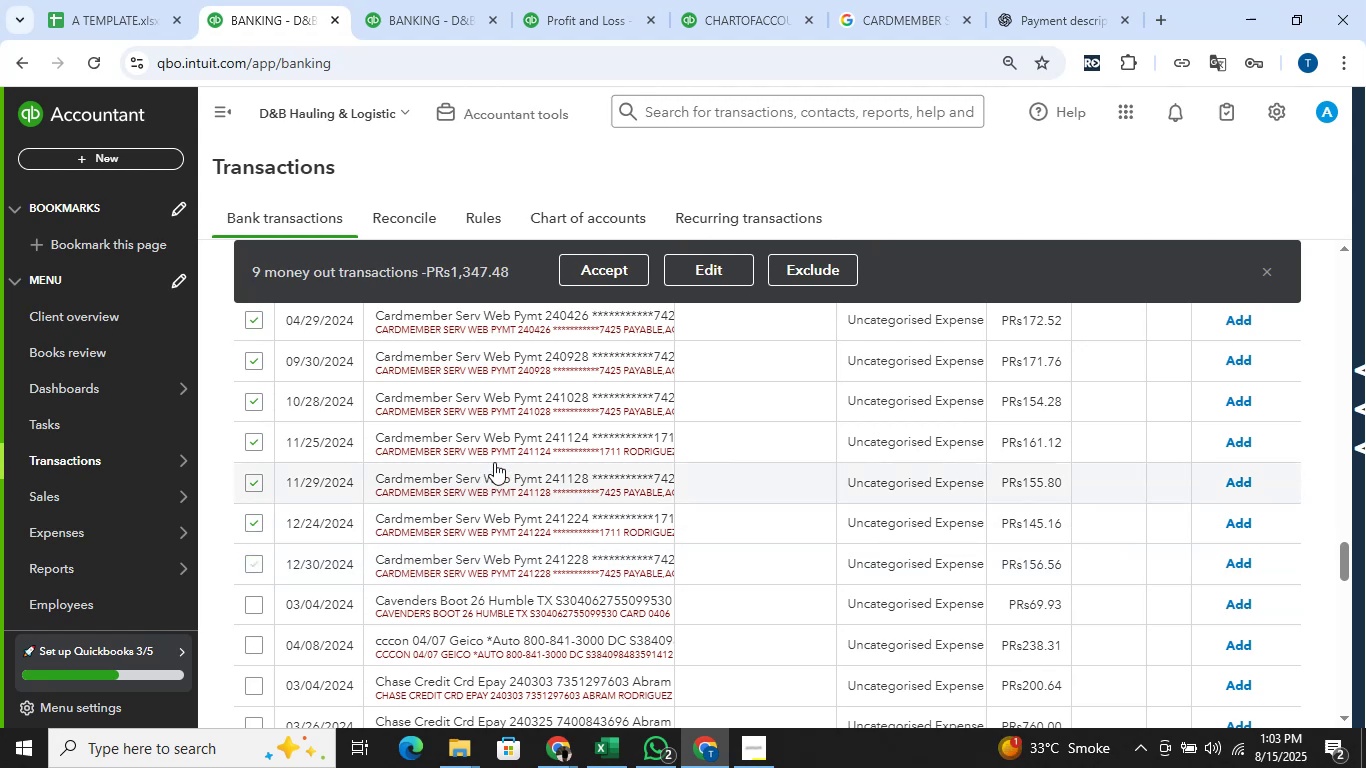 
wait(10.35)
 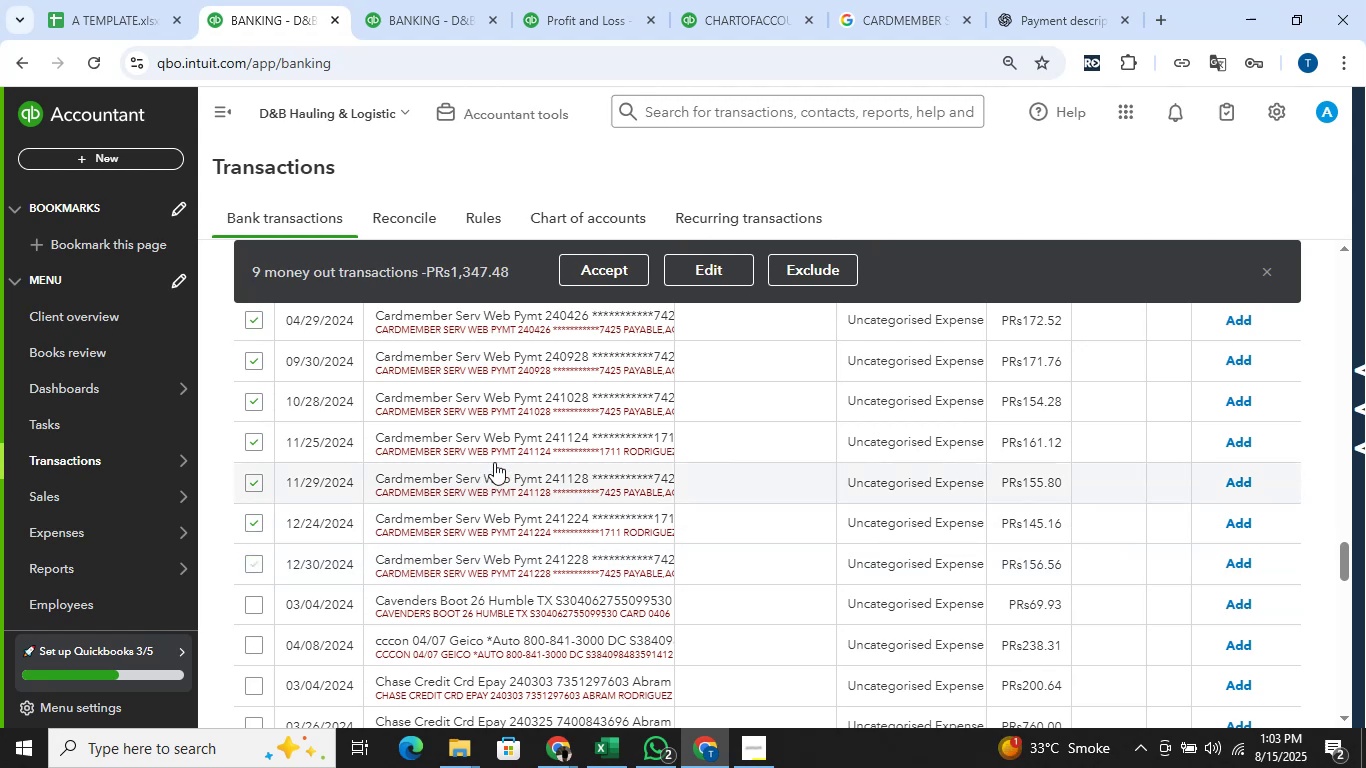 
left_click([250, 566])
 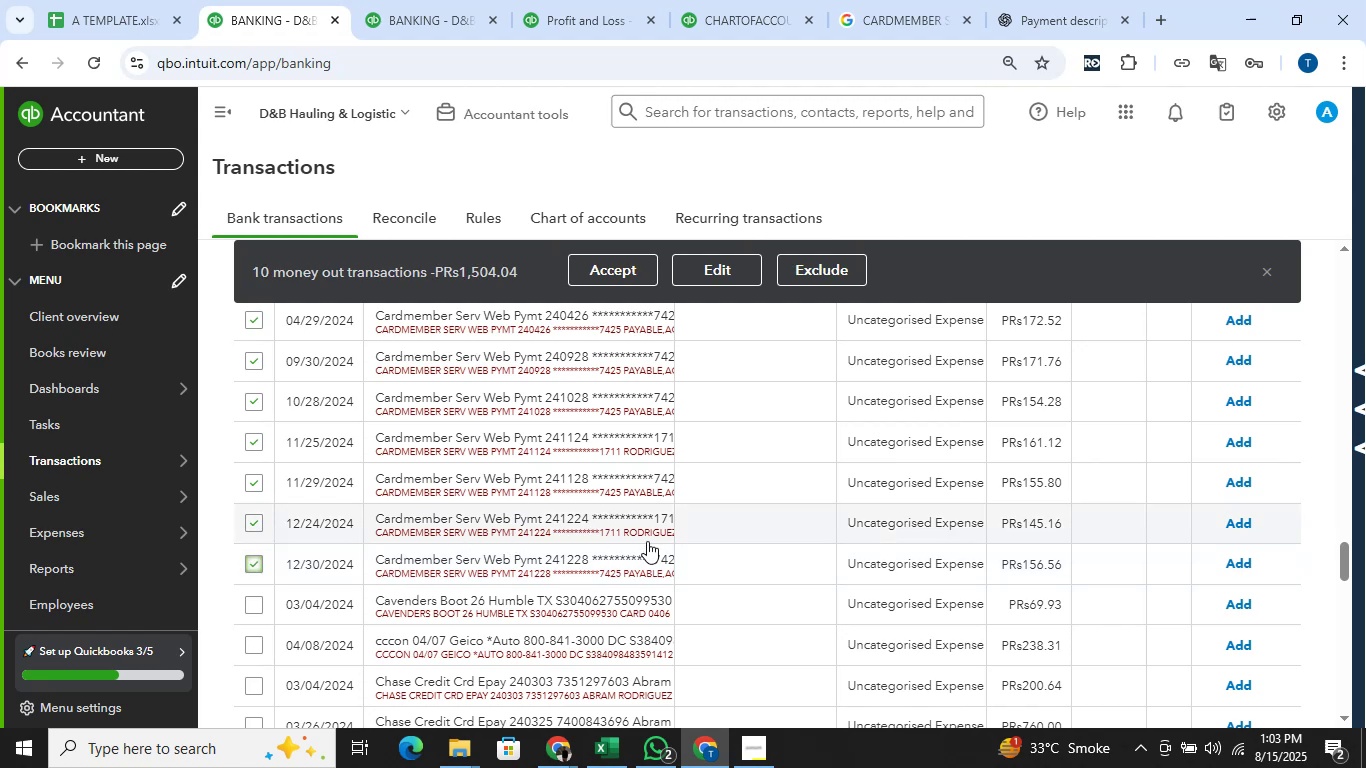 
wait(5.45)
 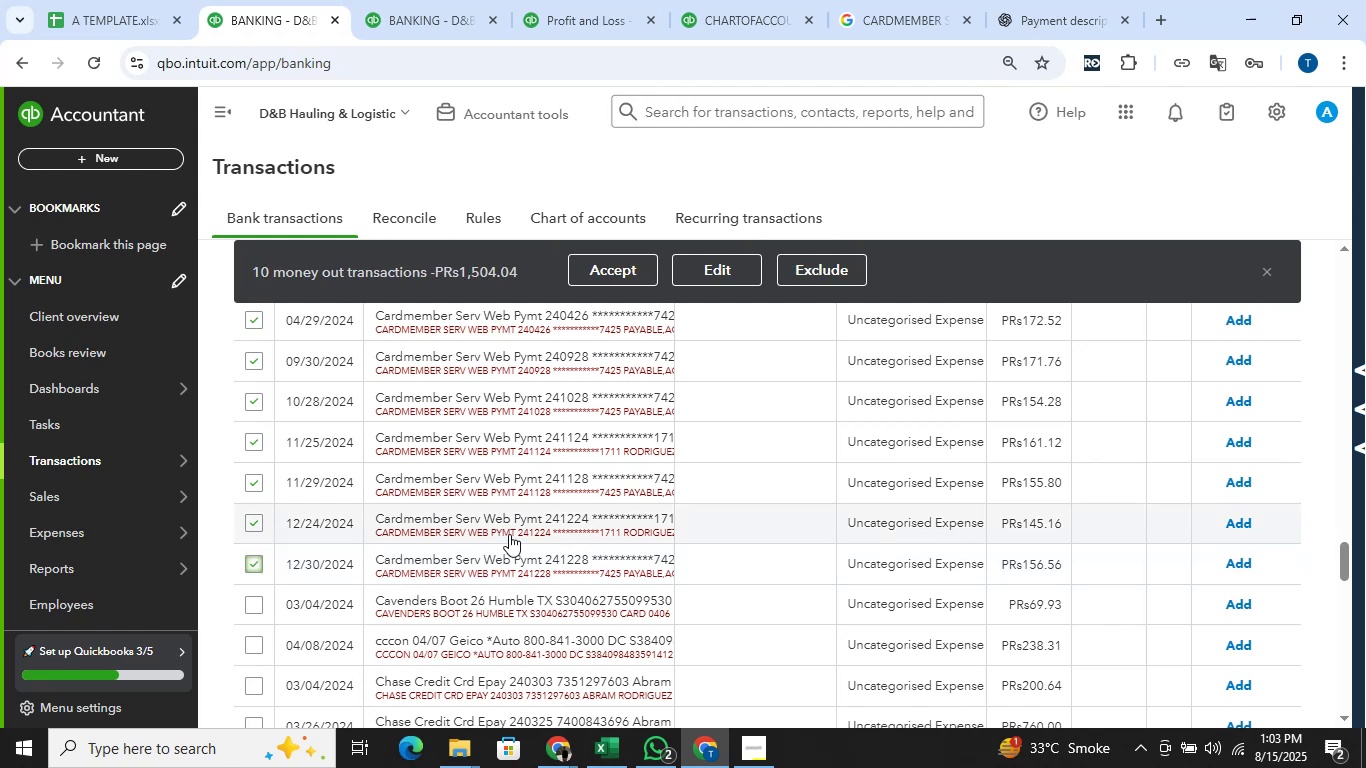 
scroll: coordinate [606, 546], scroll_direction: up, amount: 1.0
 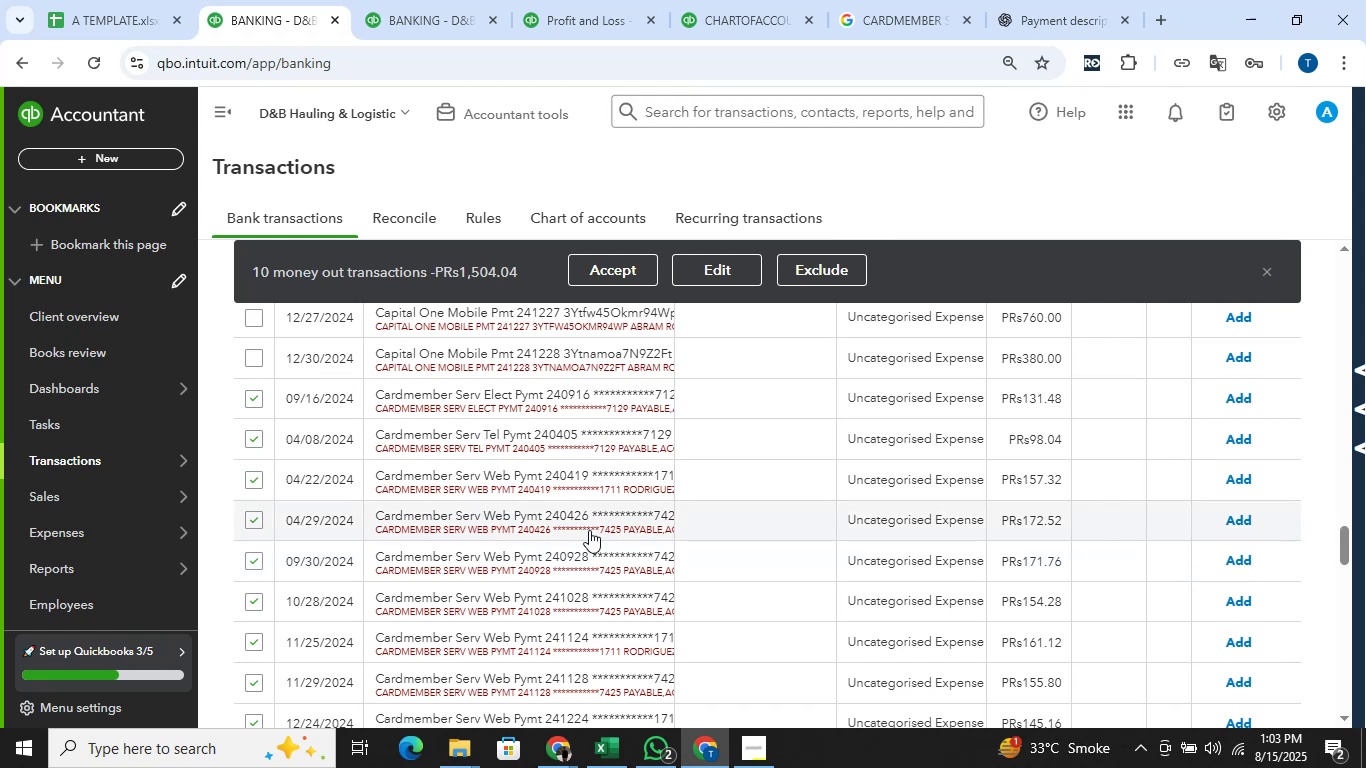 
wait(17.83)
 